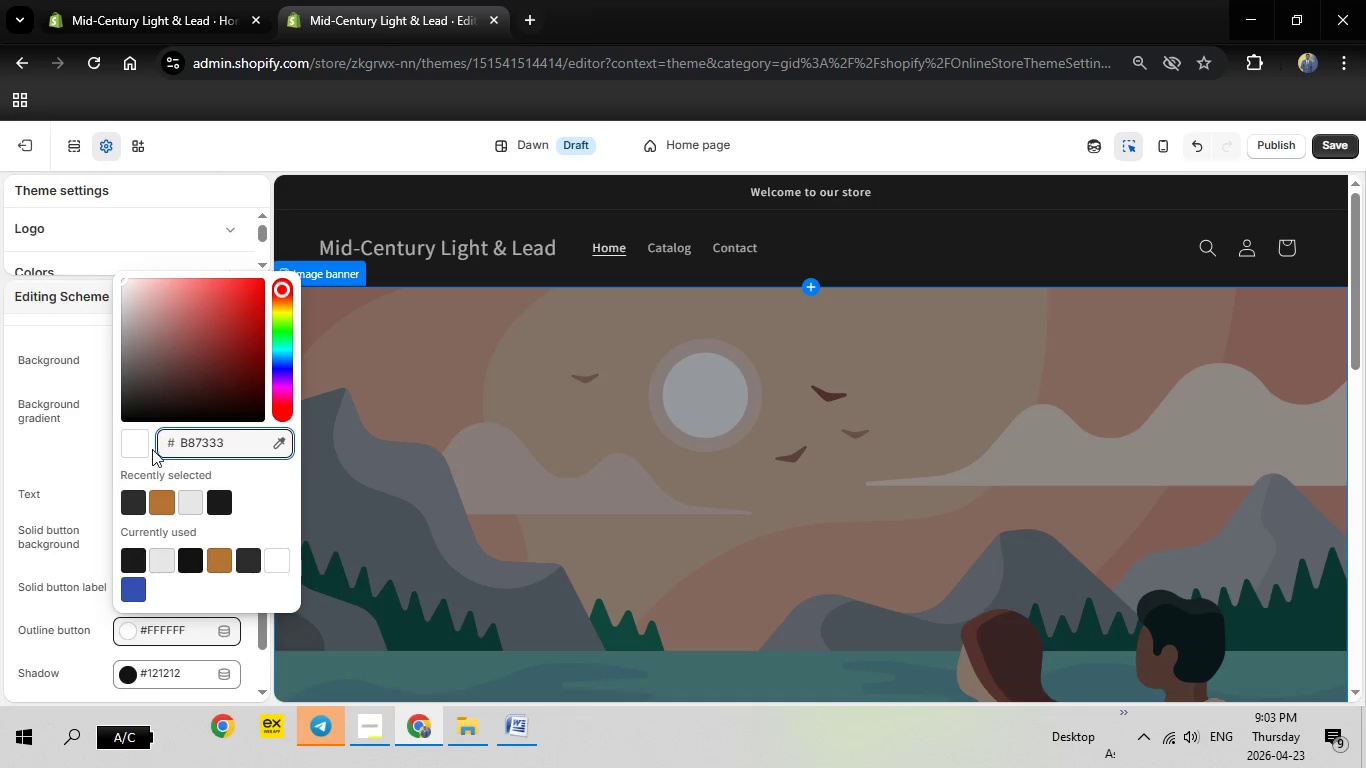 
left_click([145, 444])
 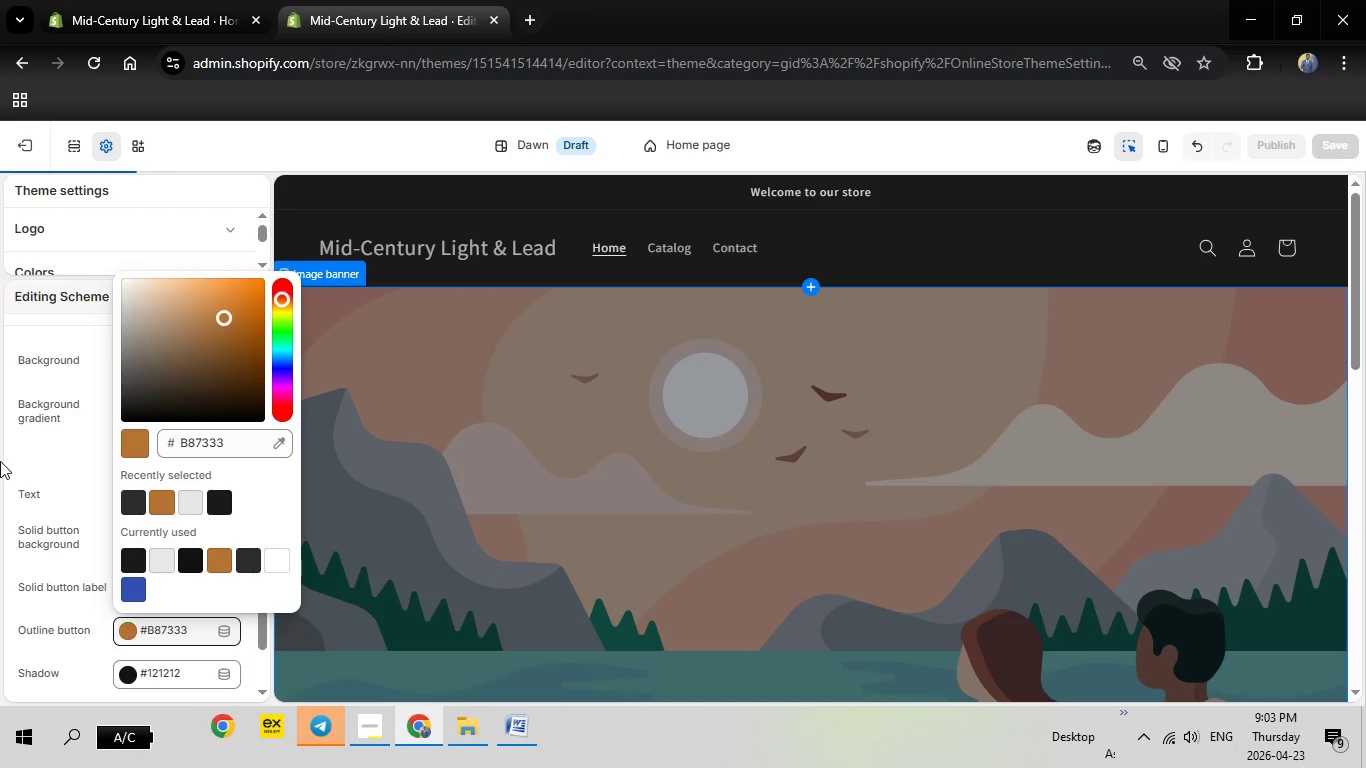 
left_click([0, 461])
 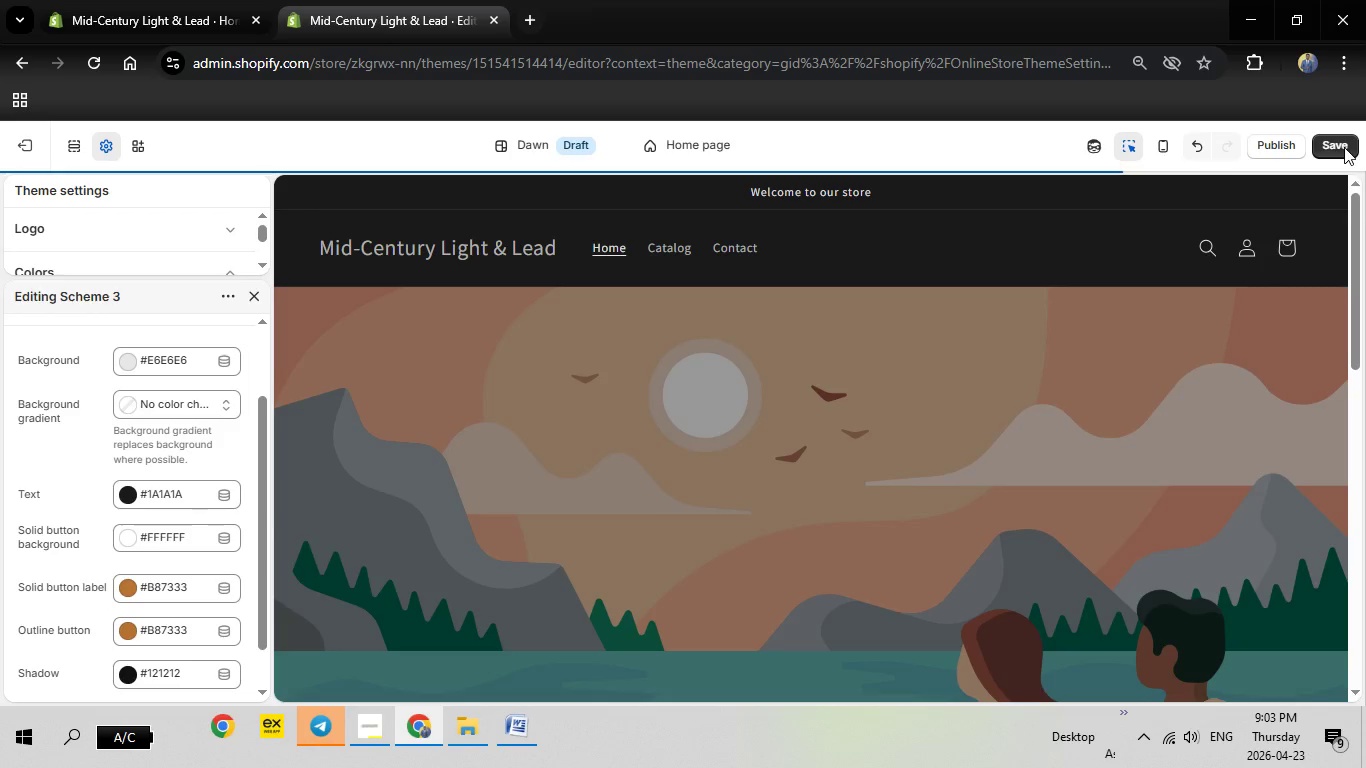 
left_click([1337, 140])
 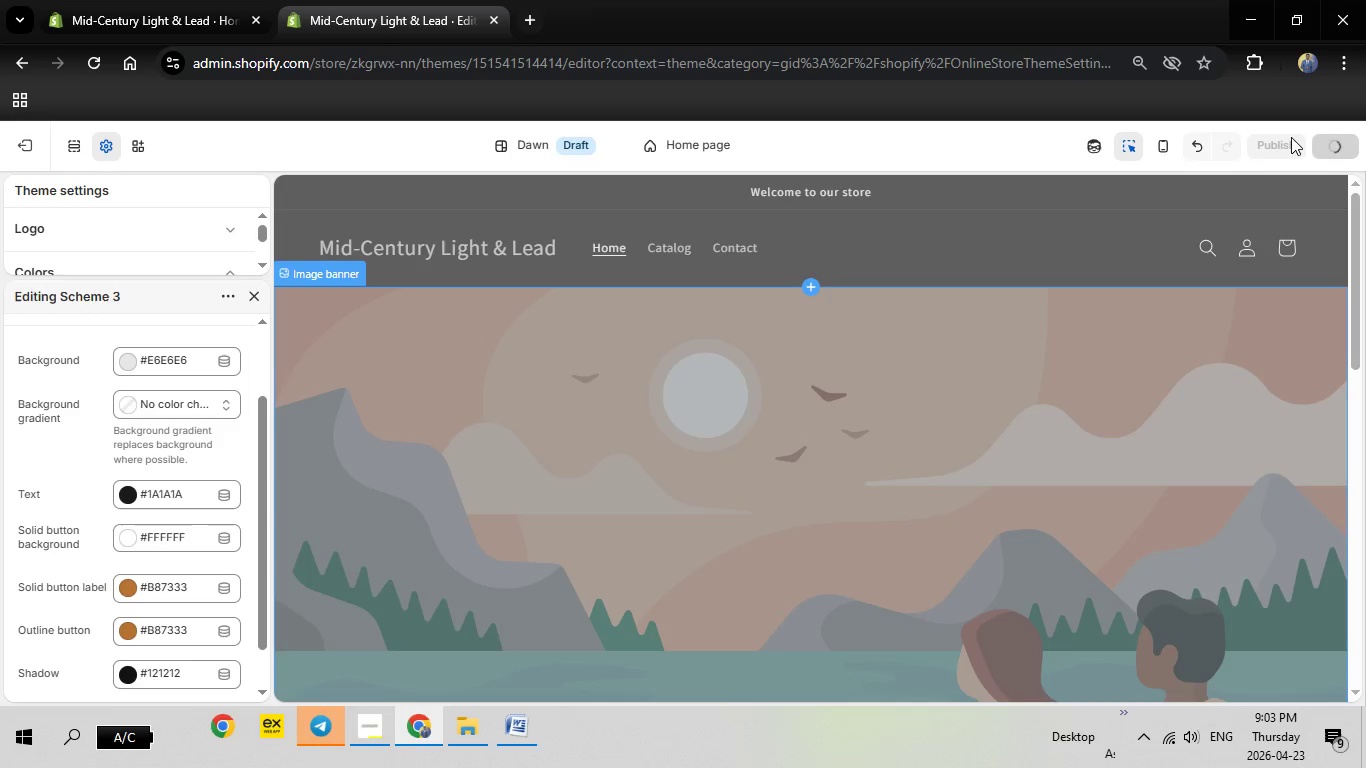 
mouse_move([1261, 137])
 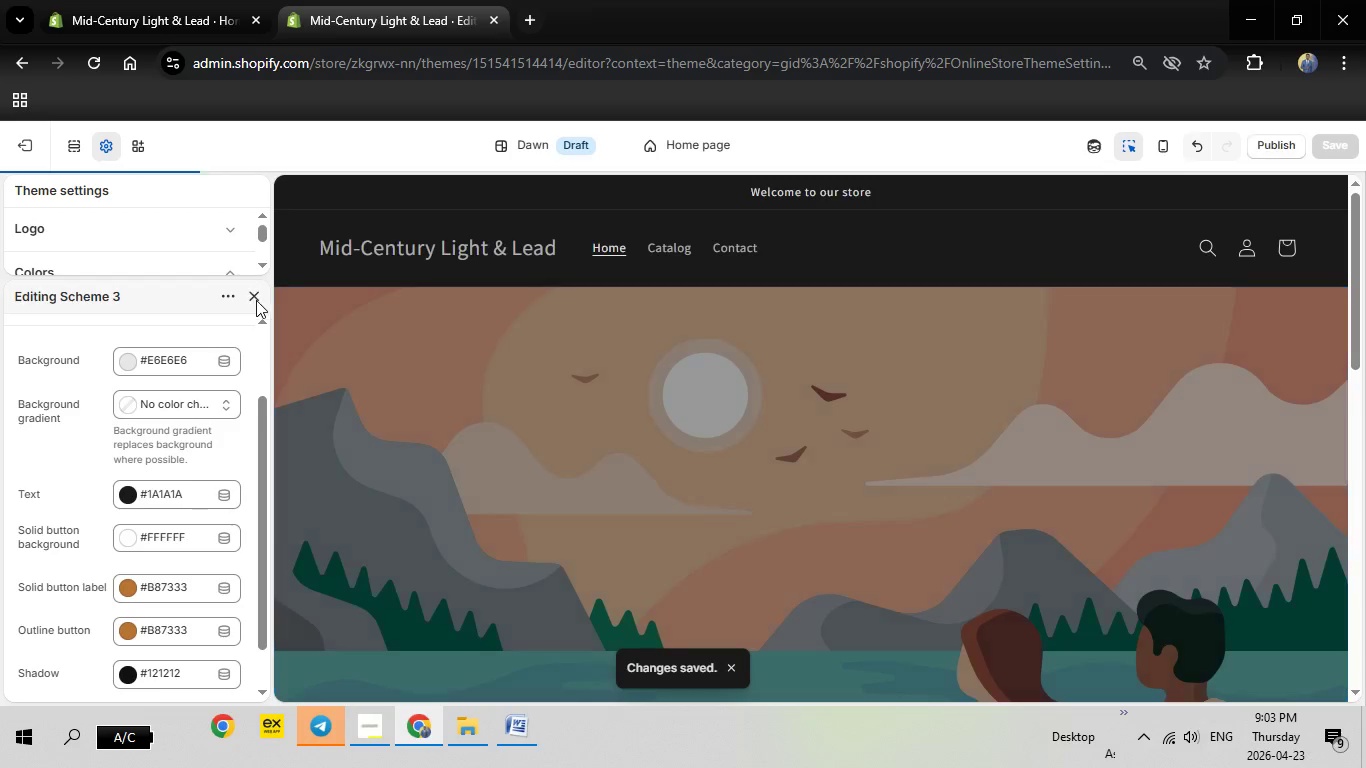 
left_click([256, 300])
 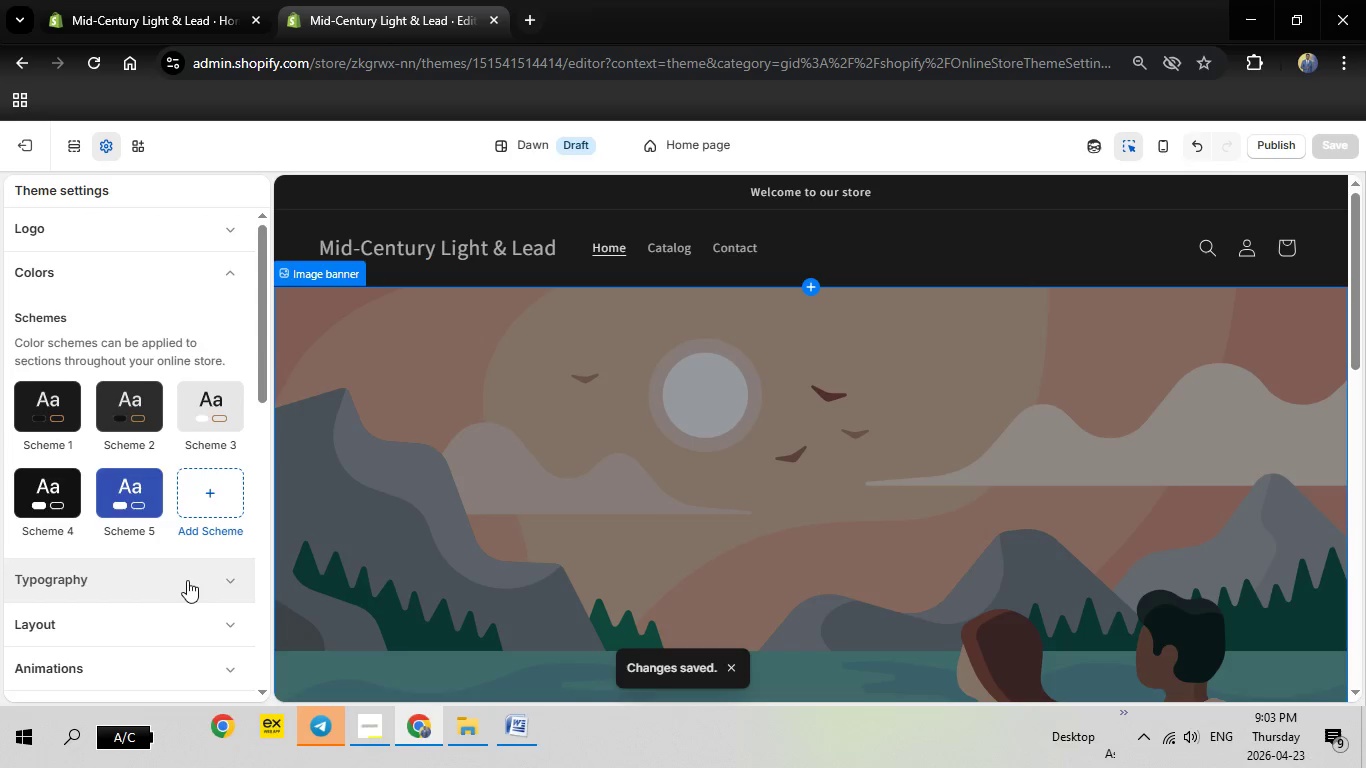 
left_click([213, 588])
 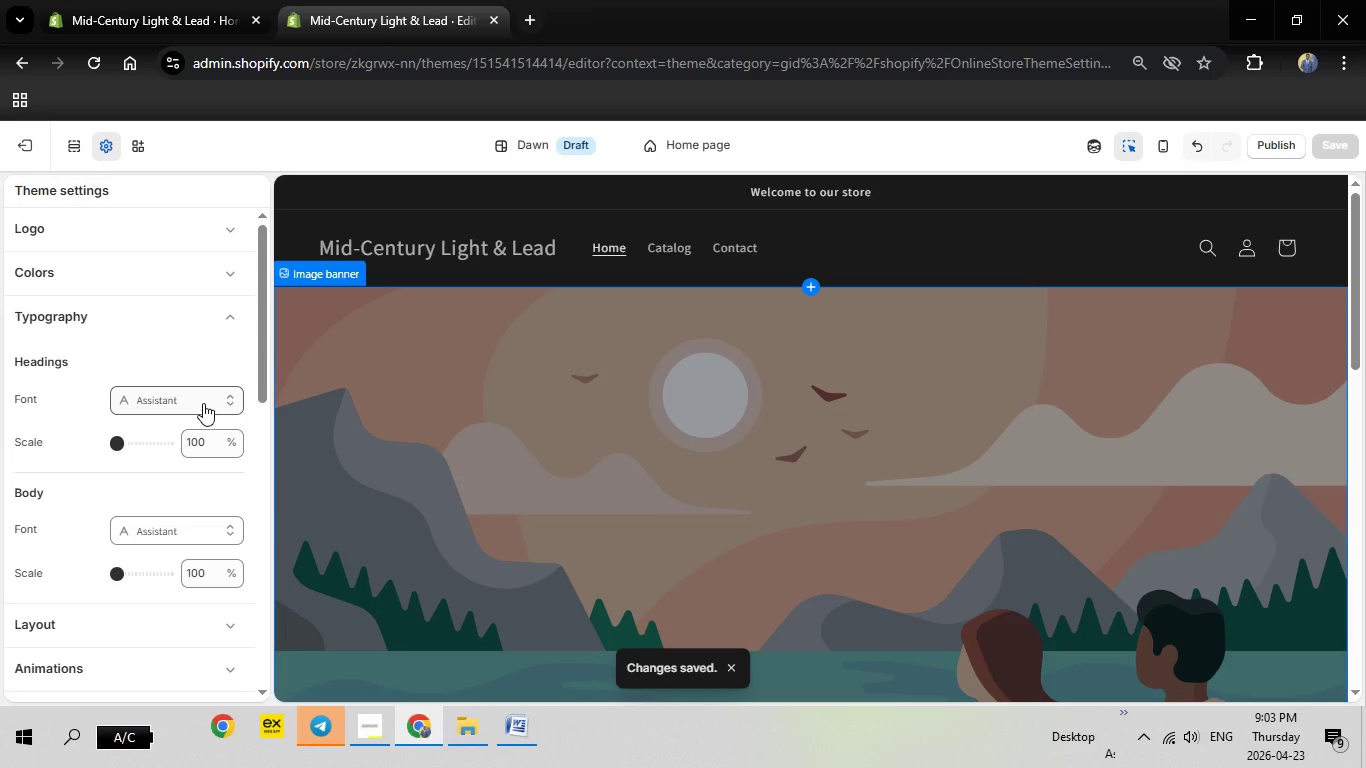 
left_click([202, 402])
 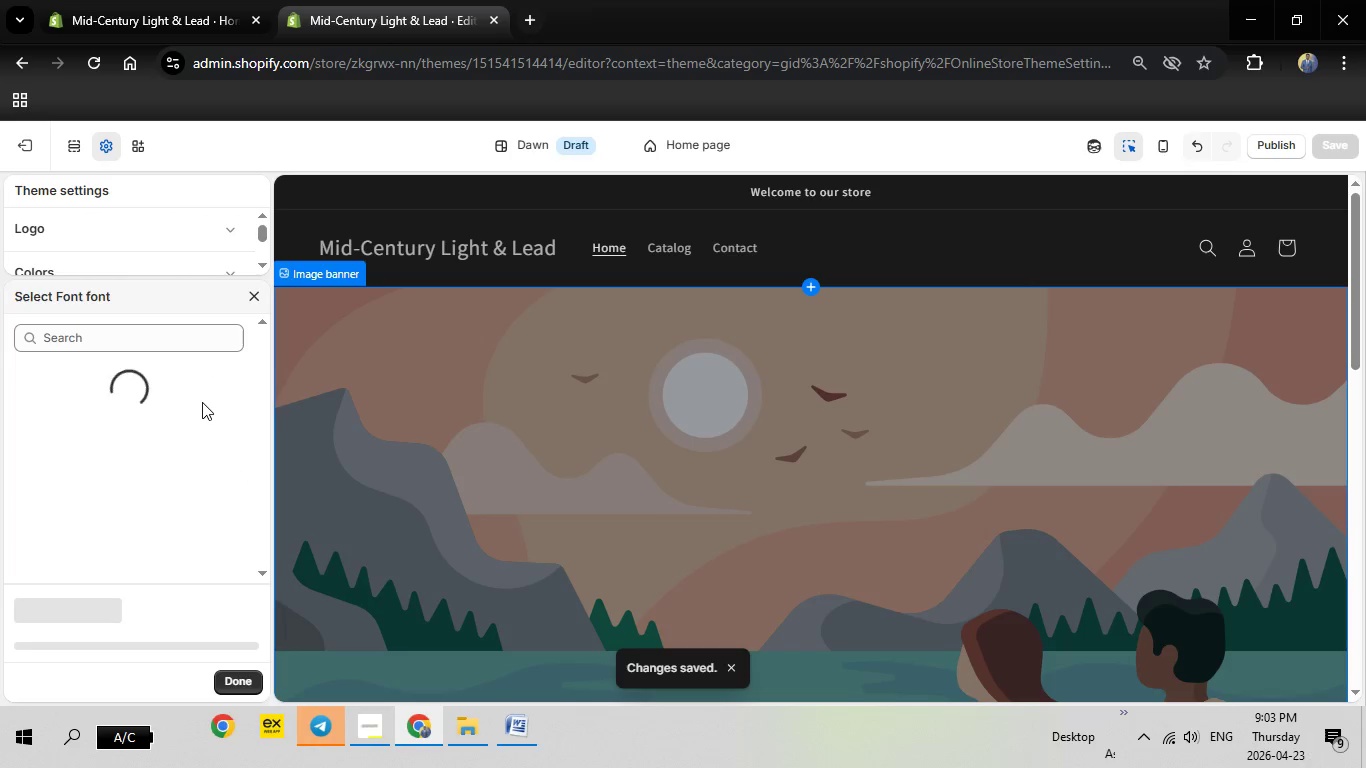 
key(CapsLock)
 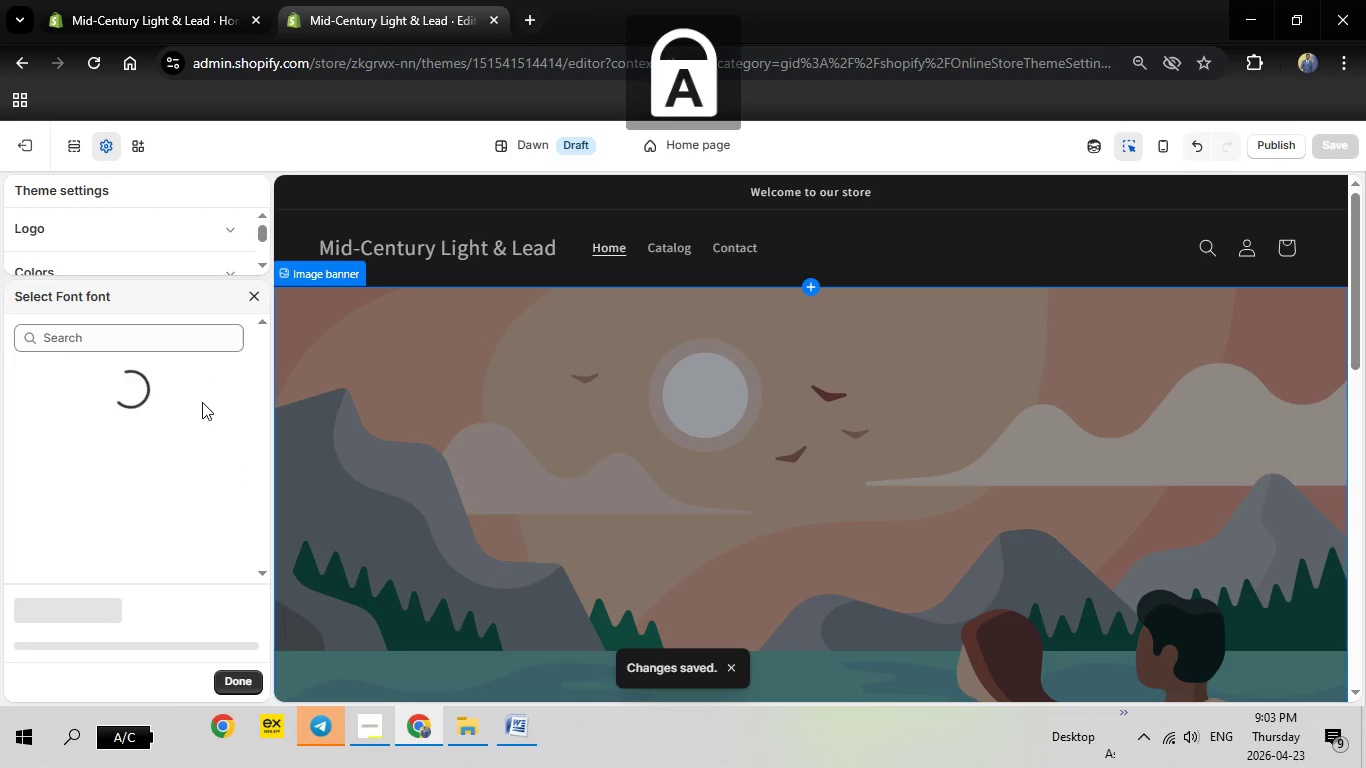 
key(M)
 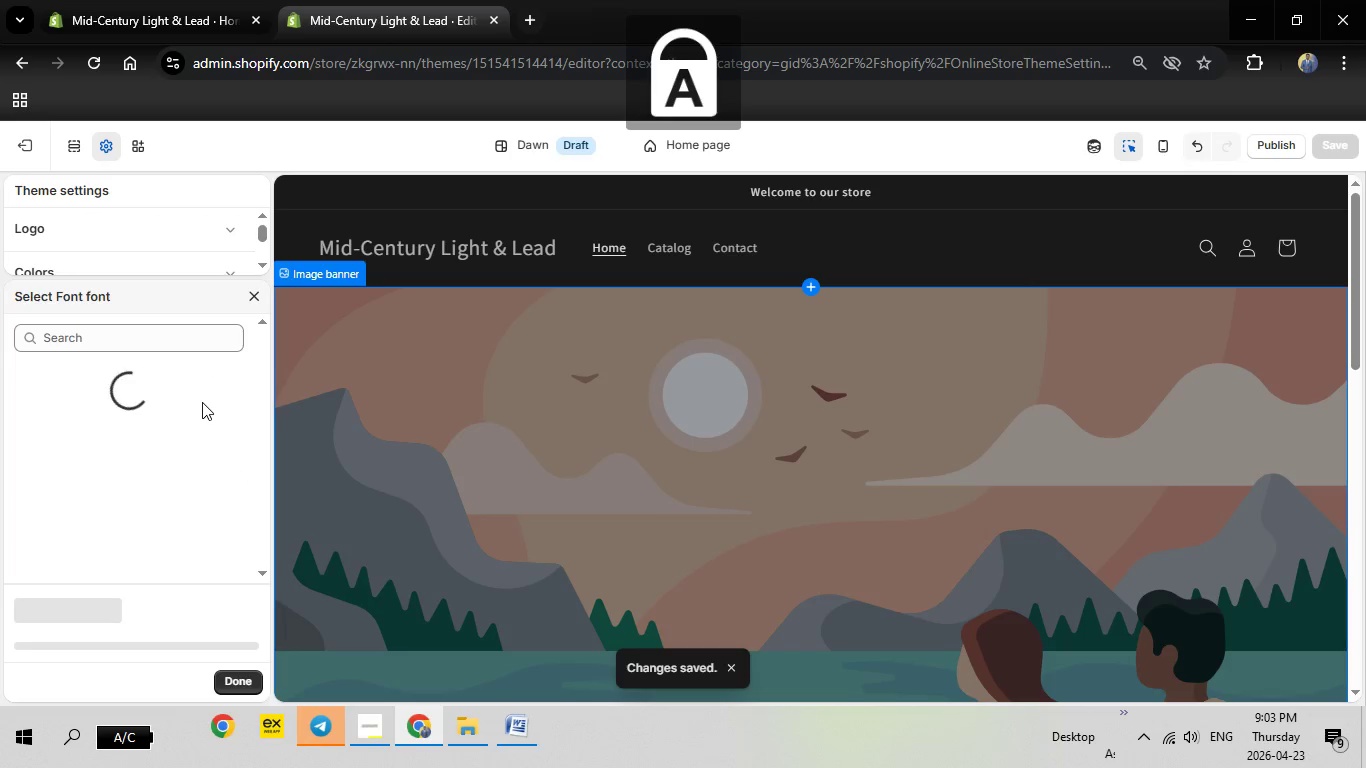 
key(CapsLock)
 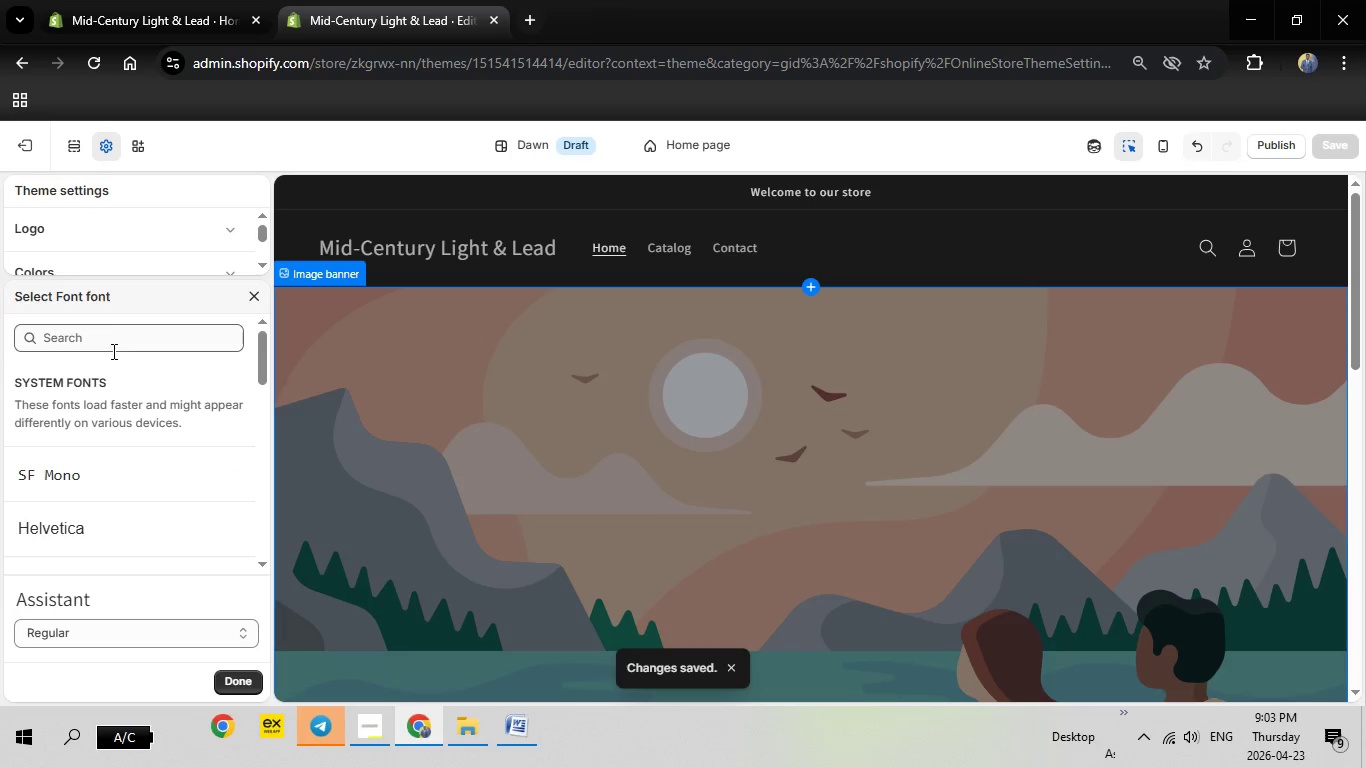 
left_click([116, 328])
 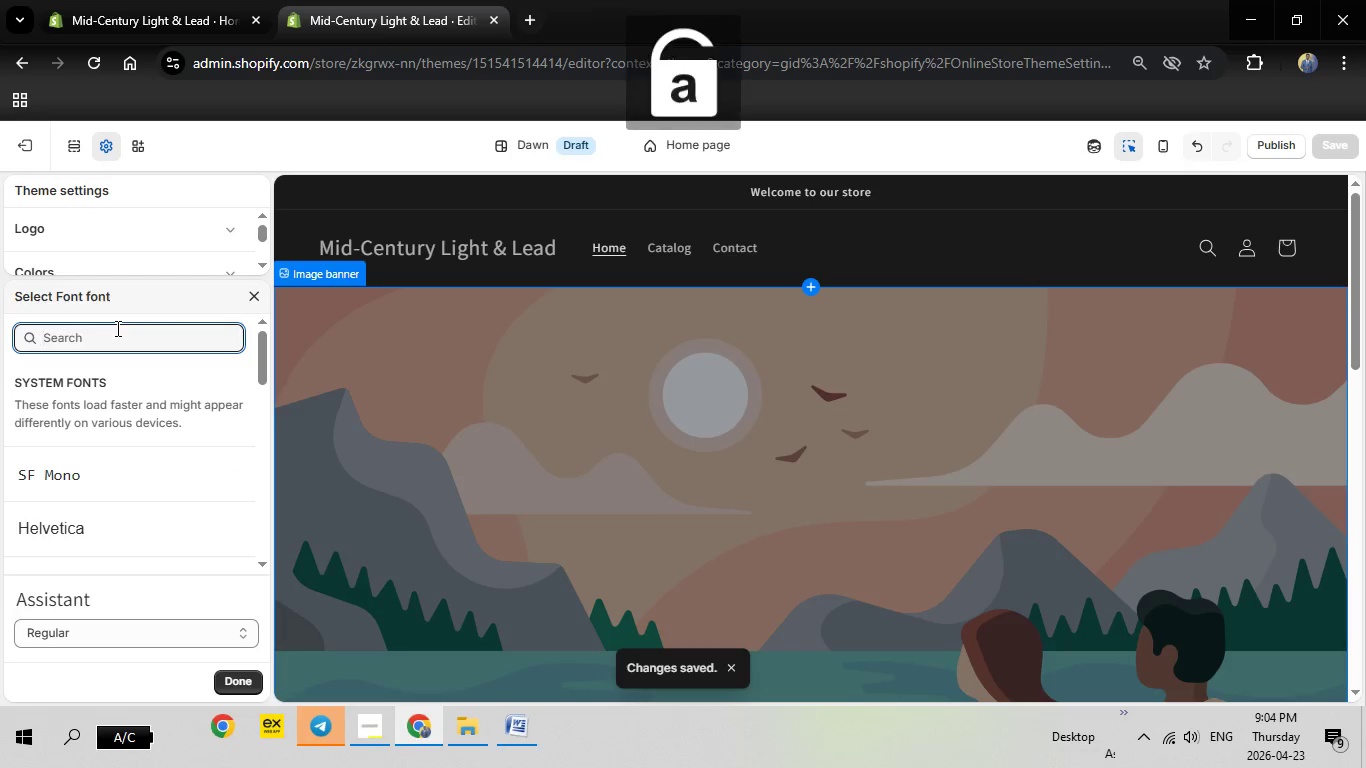 
type(Monr)
key(Backspace)
type(tserrat)
 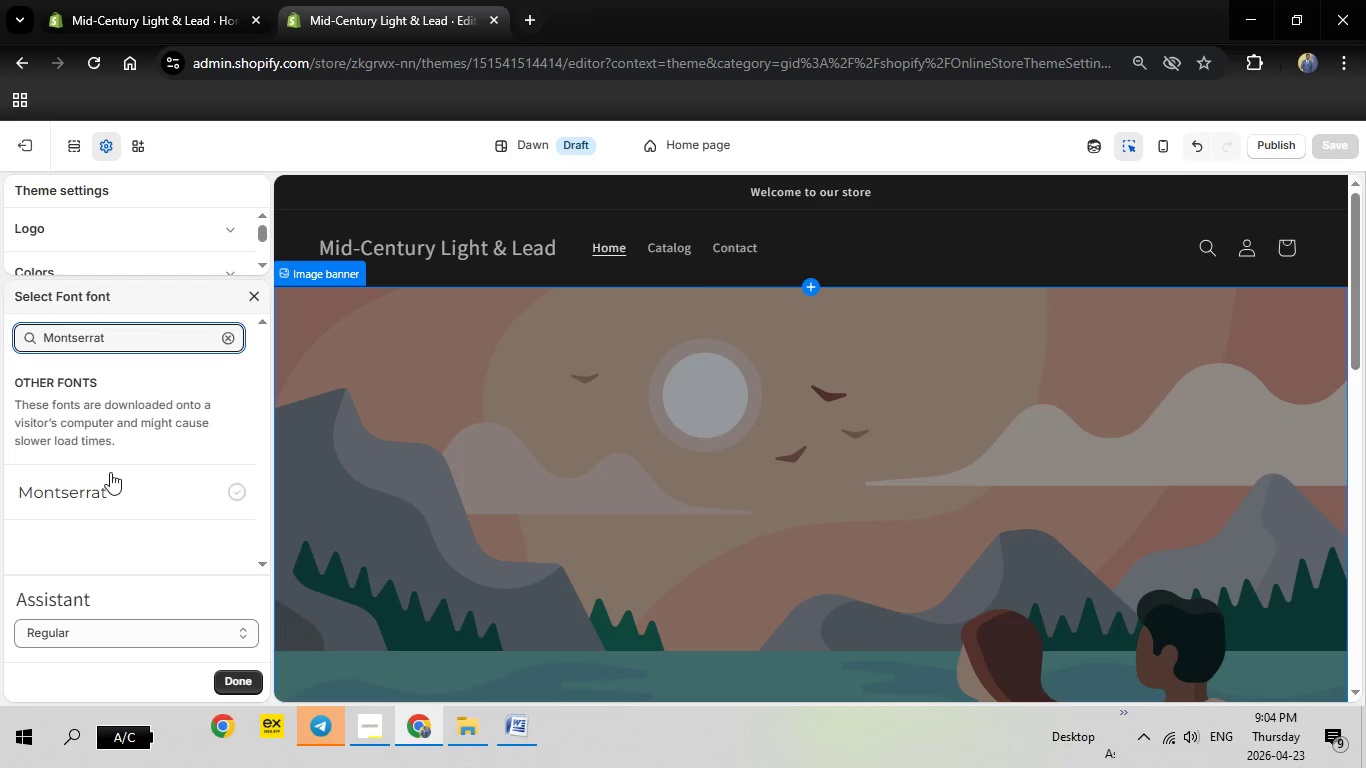 
left_click([98, 499])
 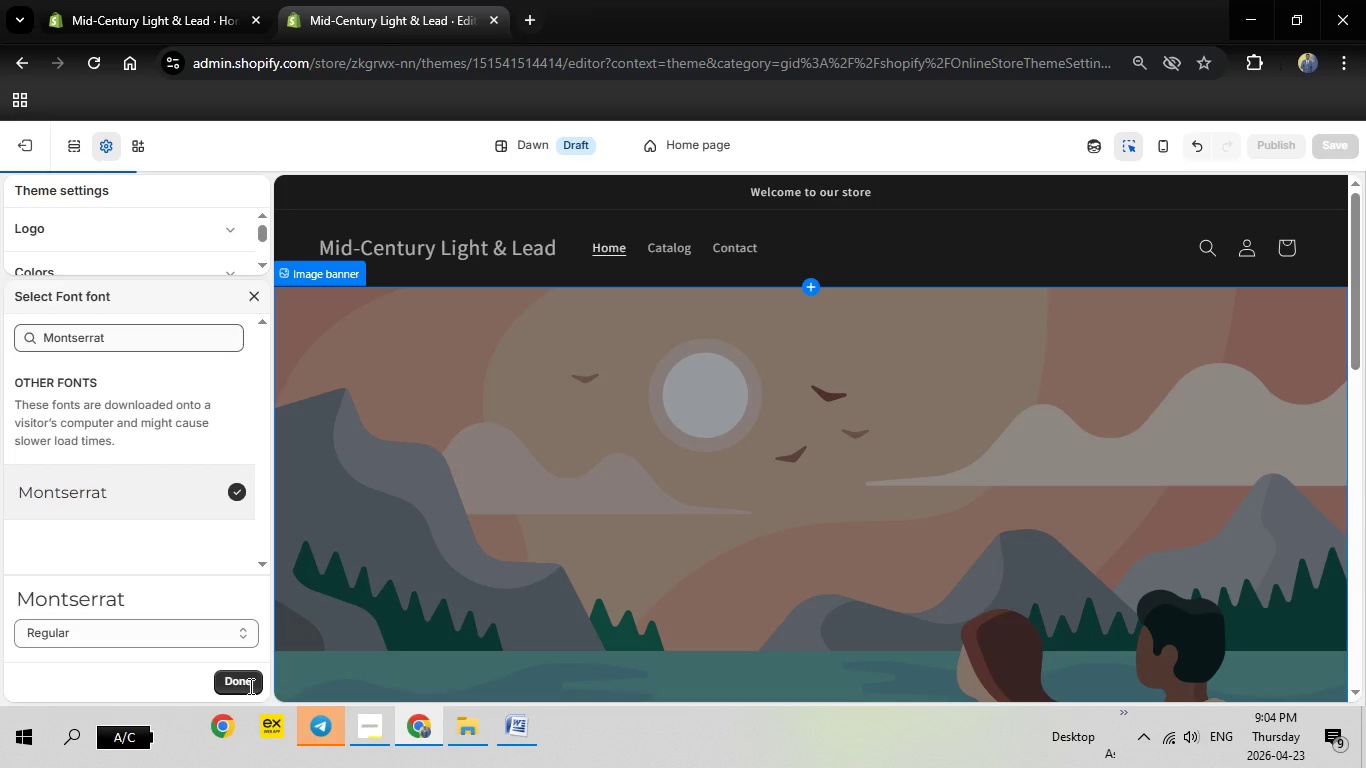 
left_click([243, 683])
 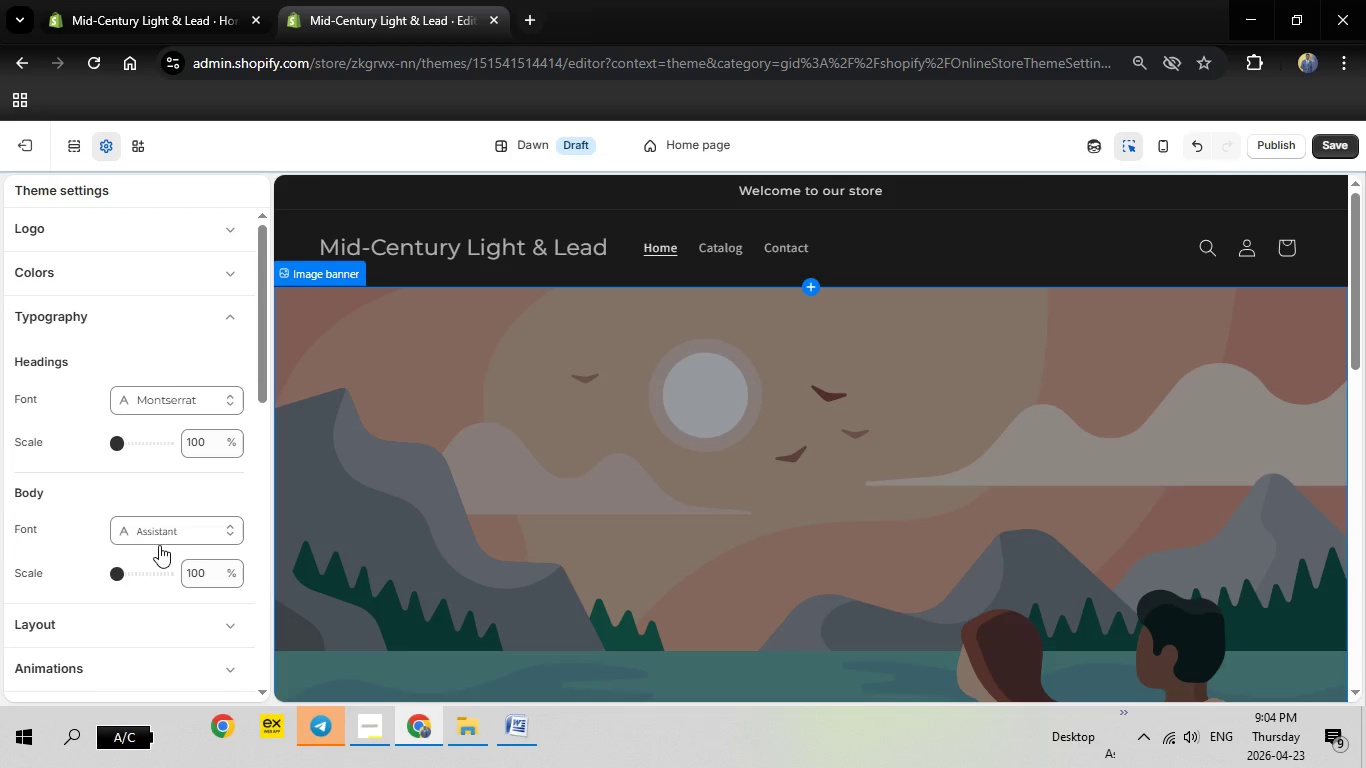 
left_click([165, 528])
 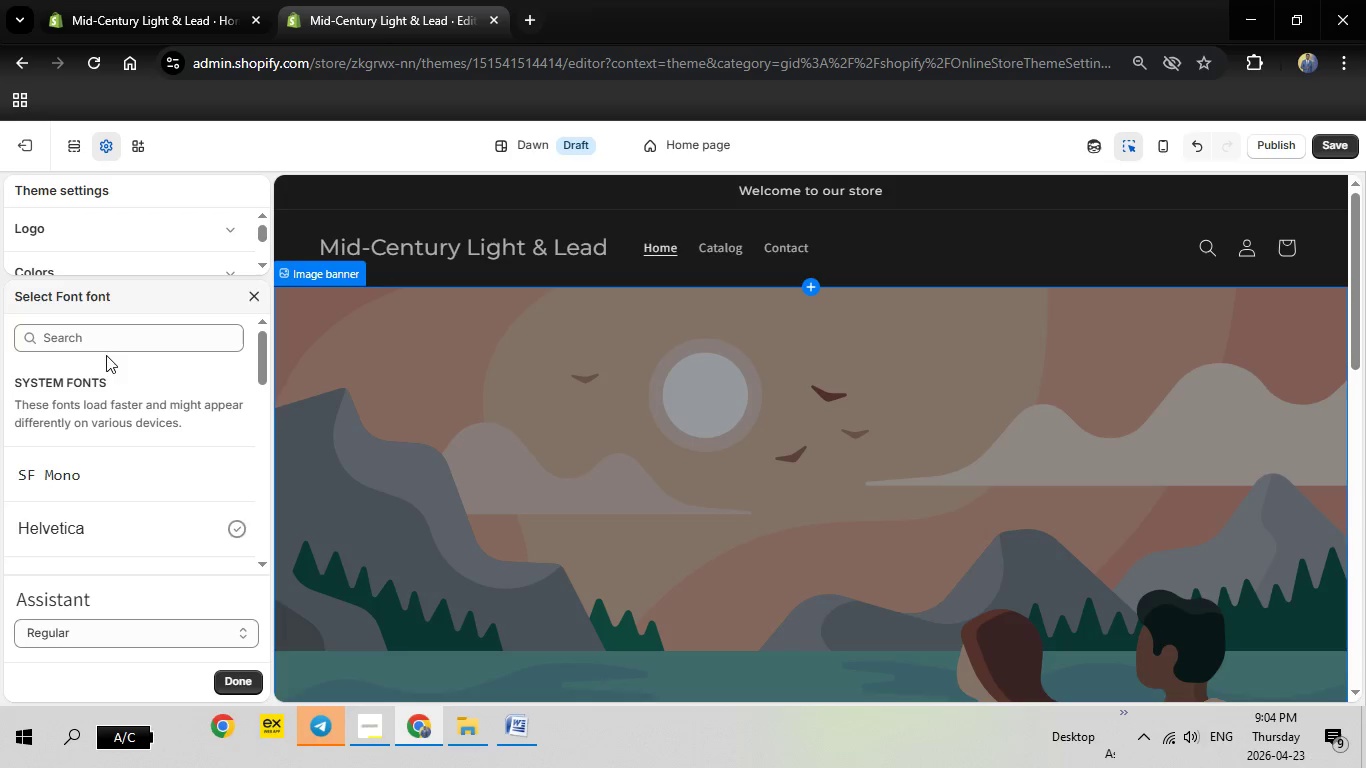 
left_click([109, 348])
 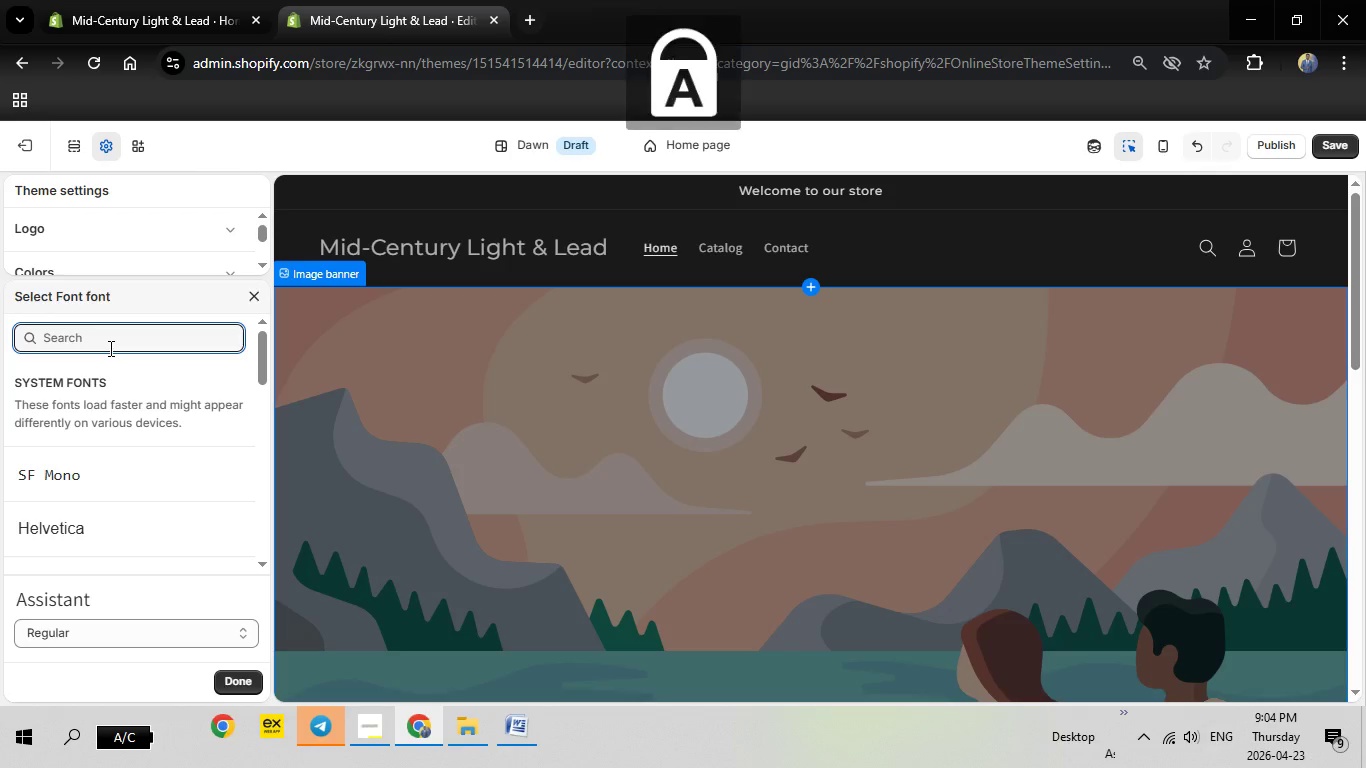 
type(Inter)
 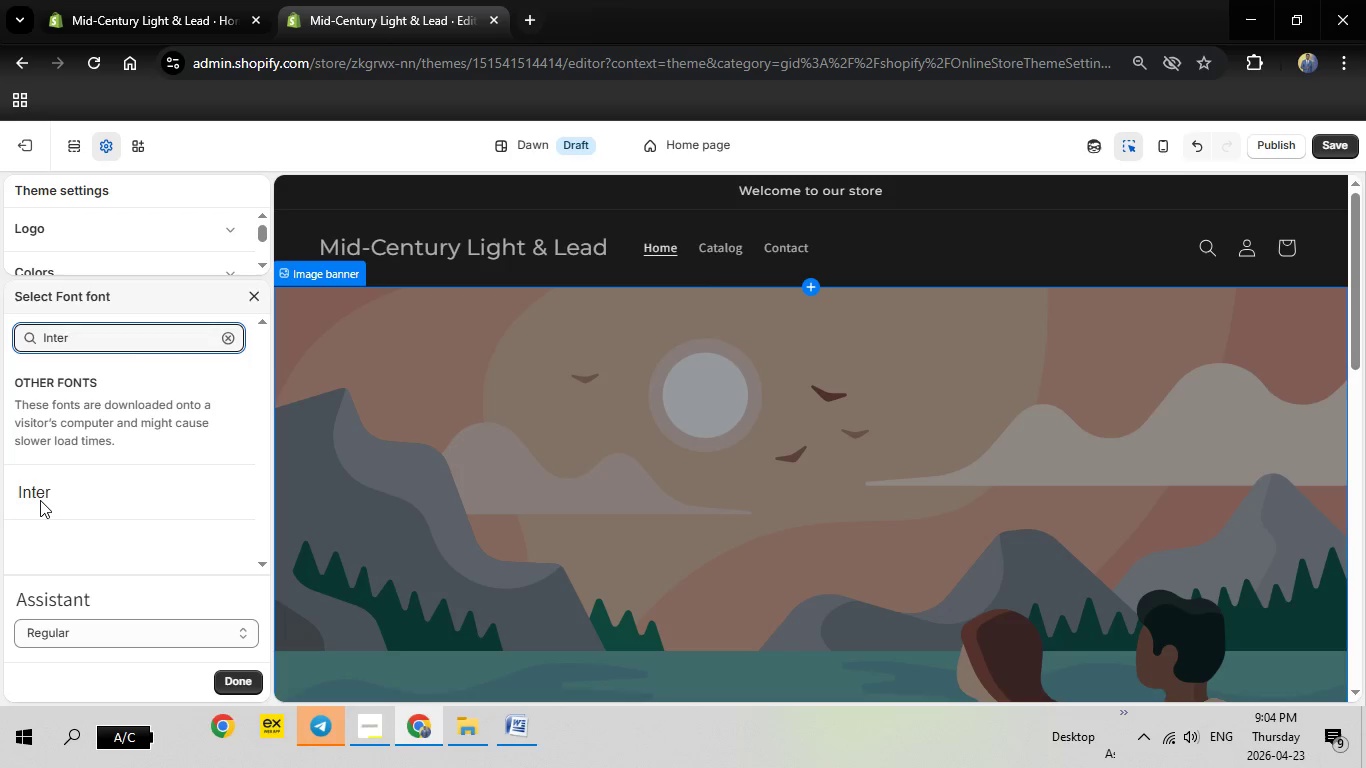 
left_click([45, 488])
 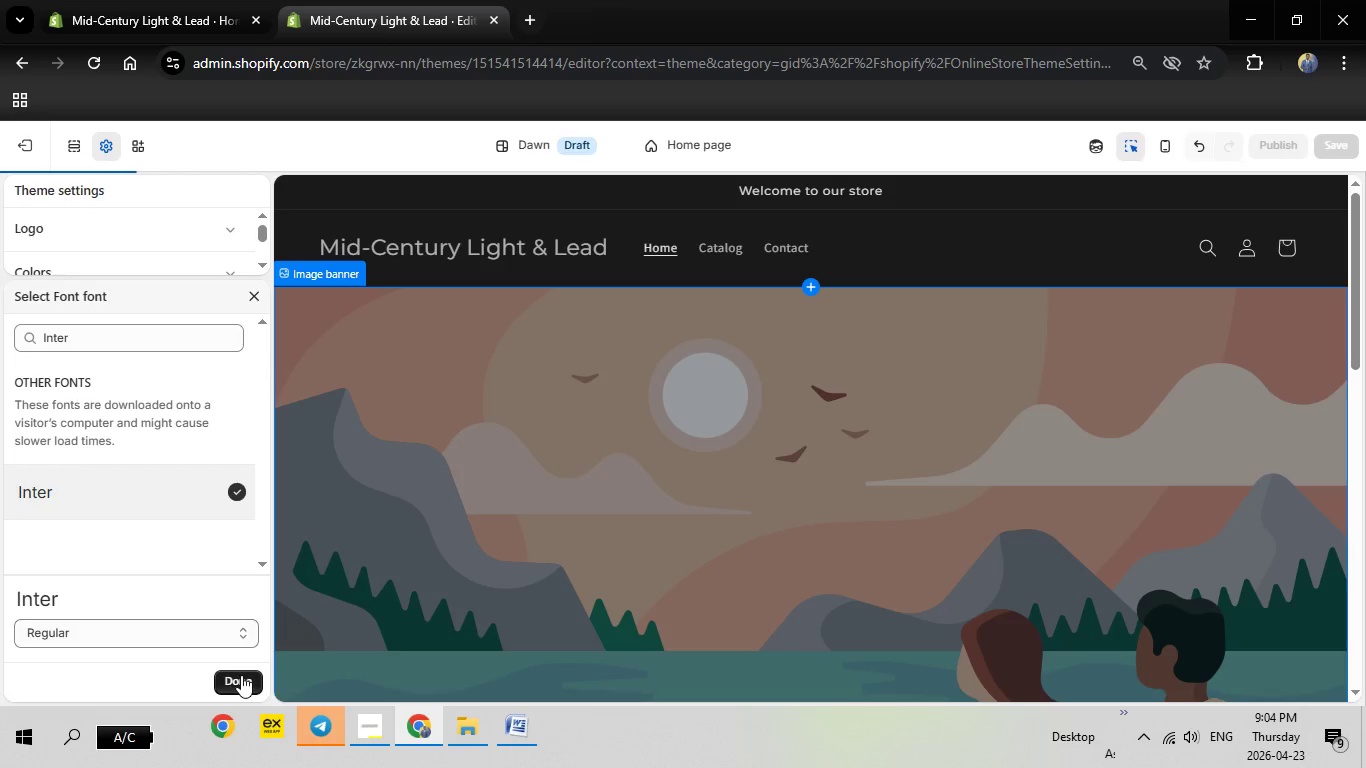 
left_click([231, 682])
 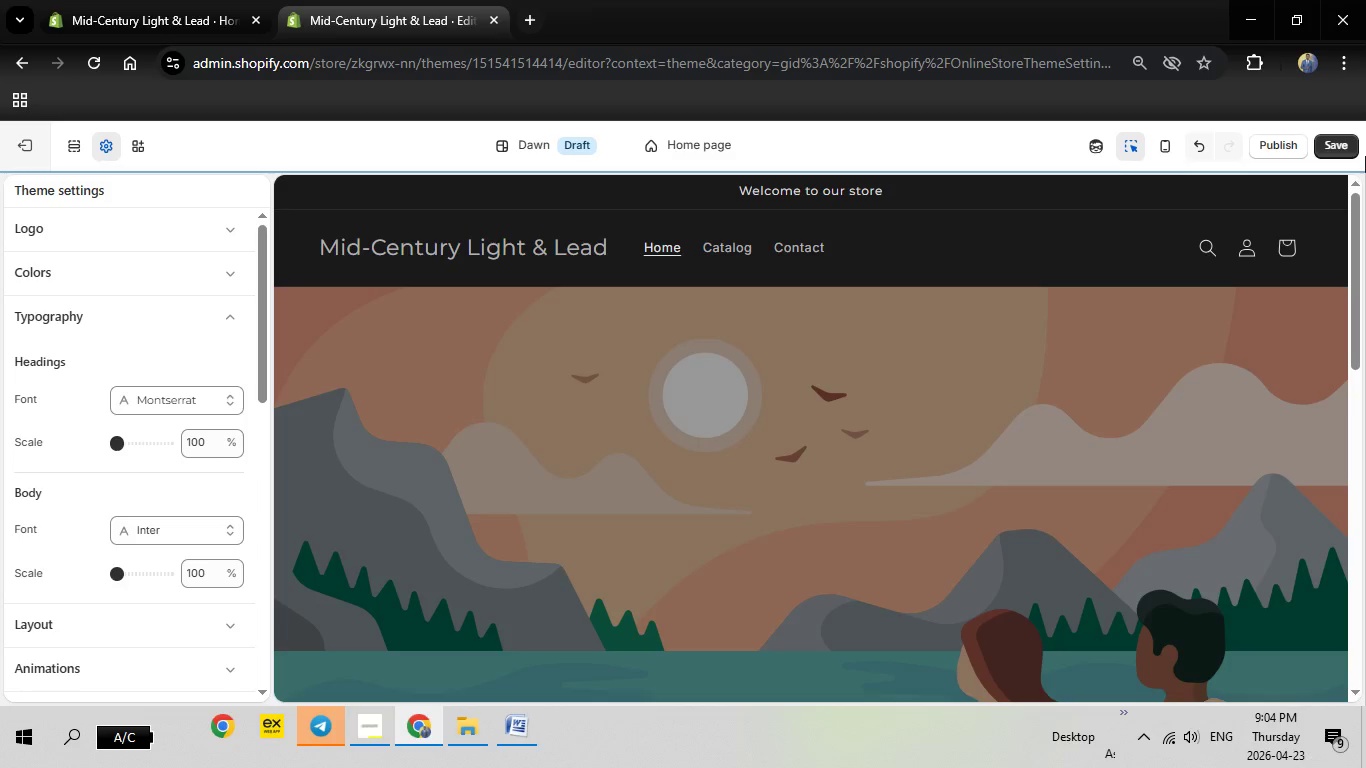 
left_click([1338, 146])
 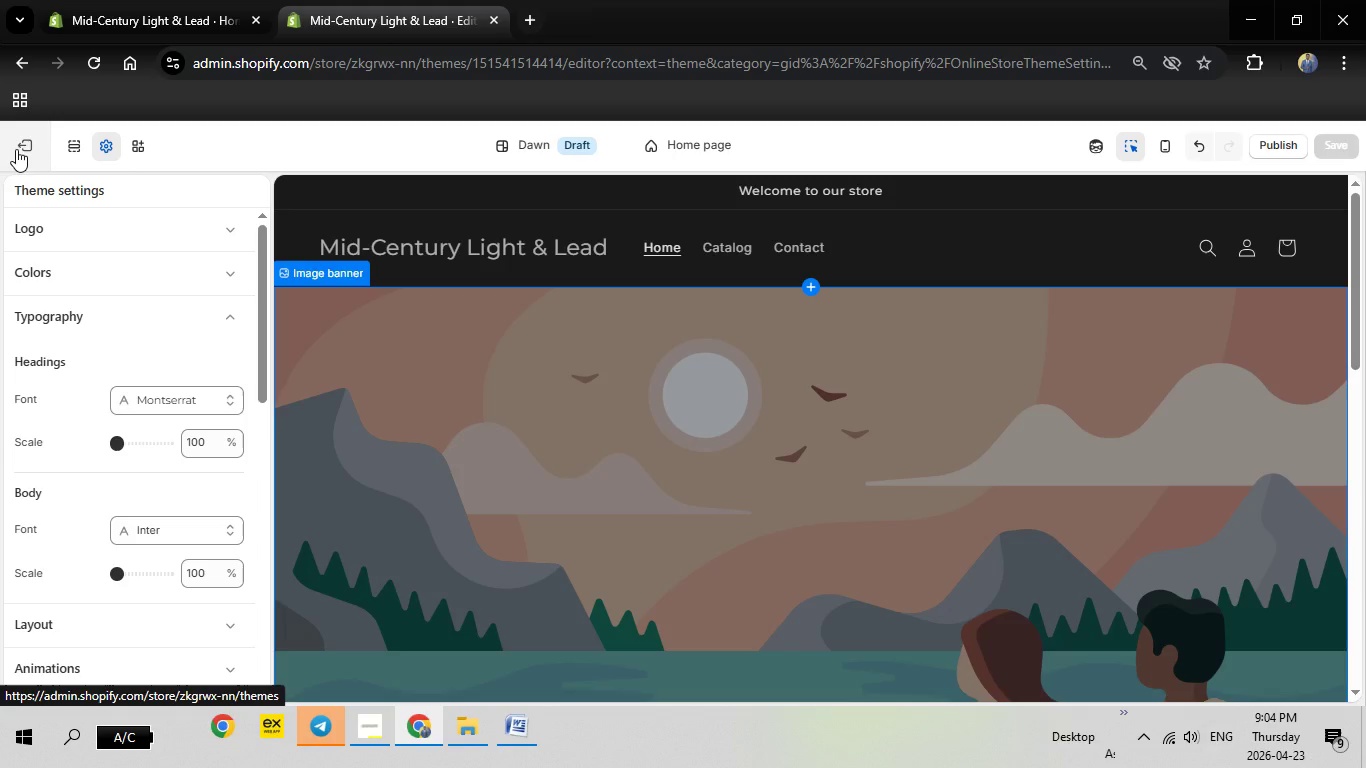 
wait(25.33)
 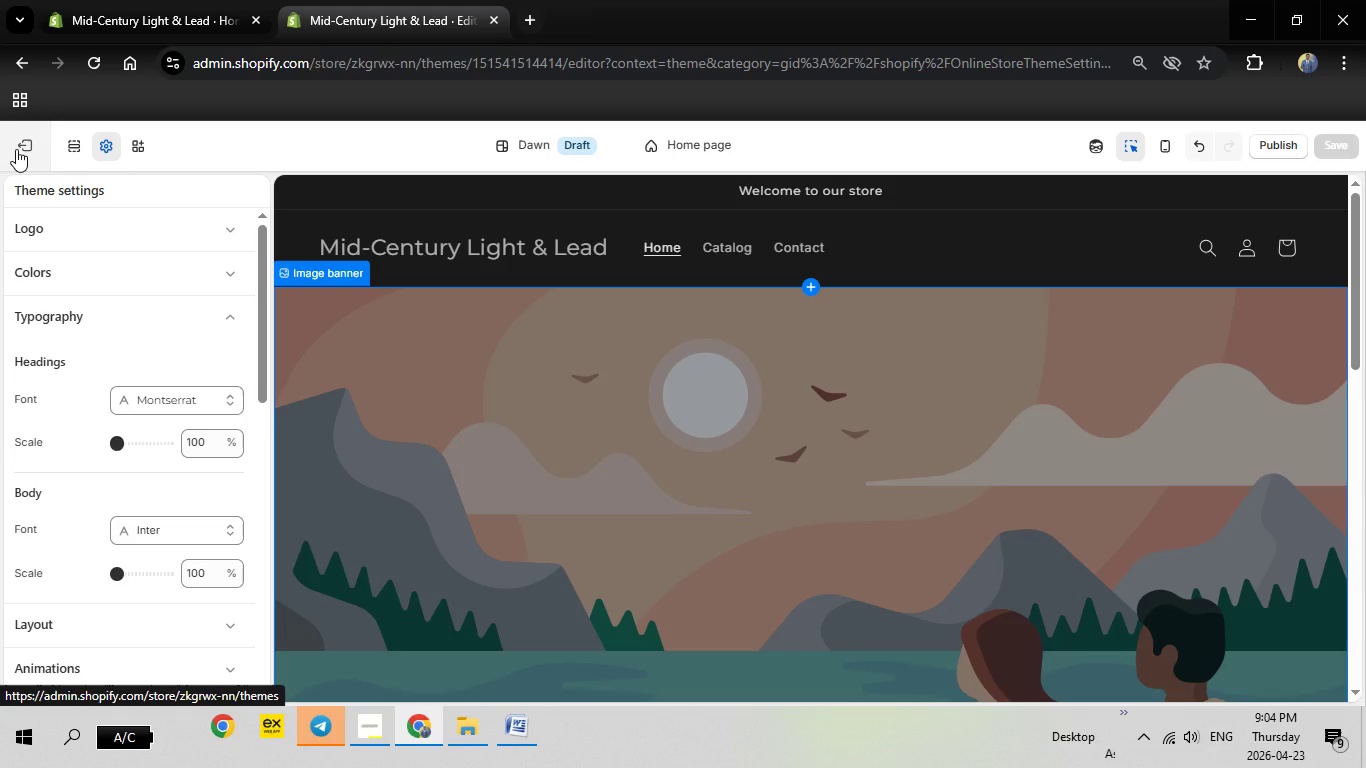 
left_click([260, 18])
 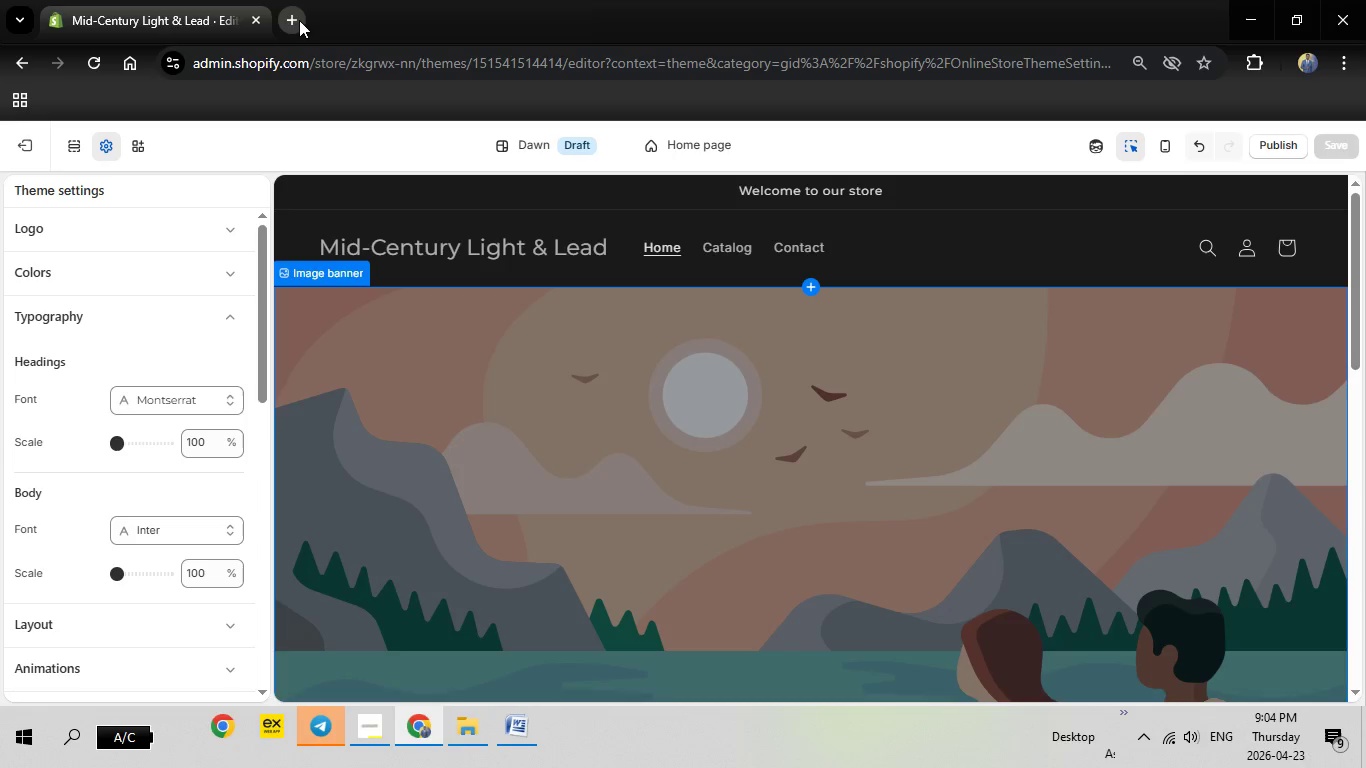 
left_click([299, 20])
 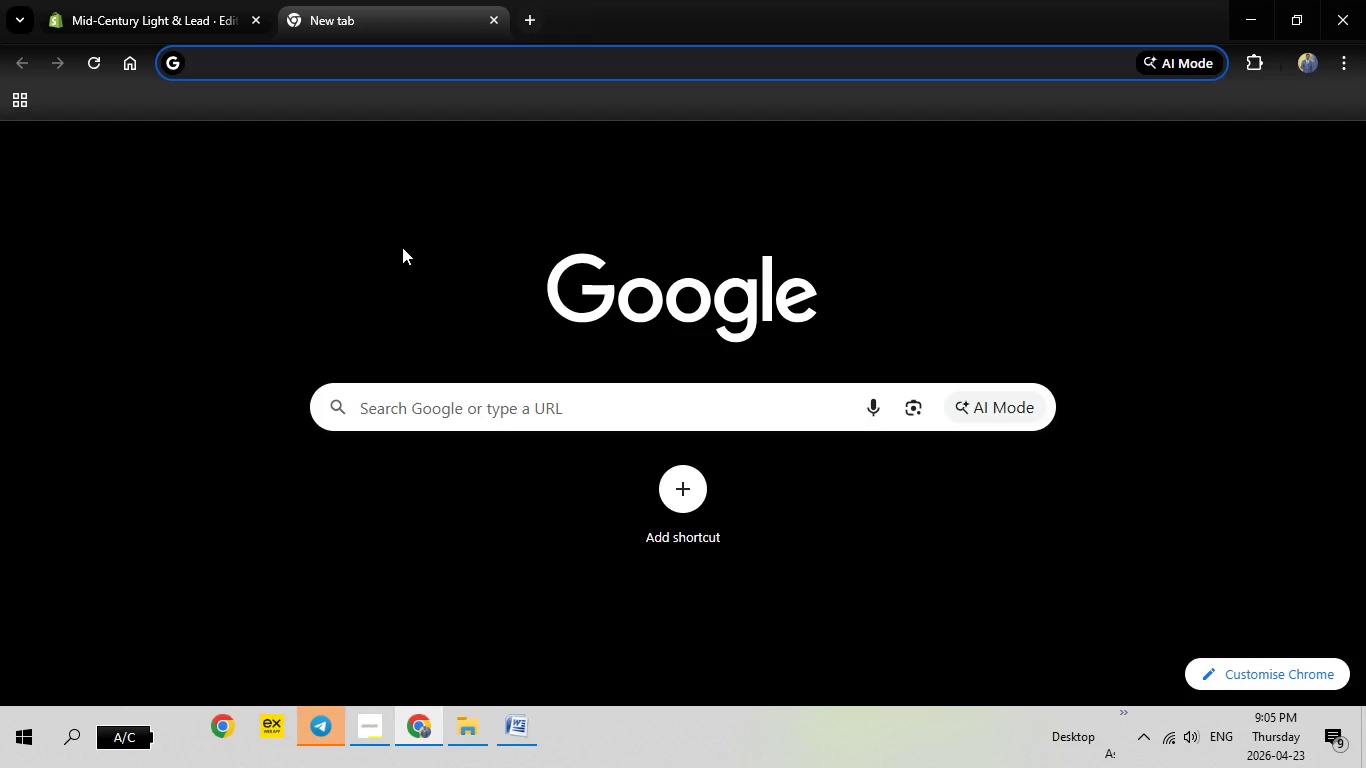 
type(pexe)
 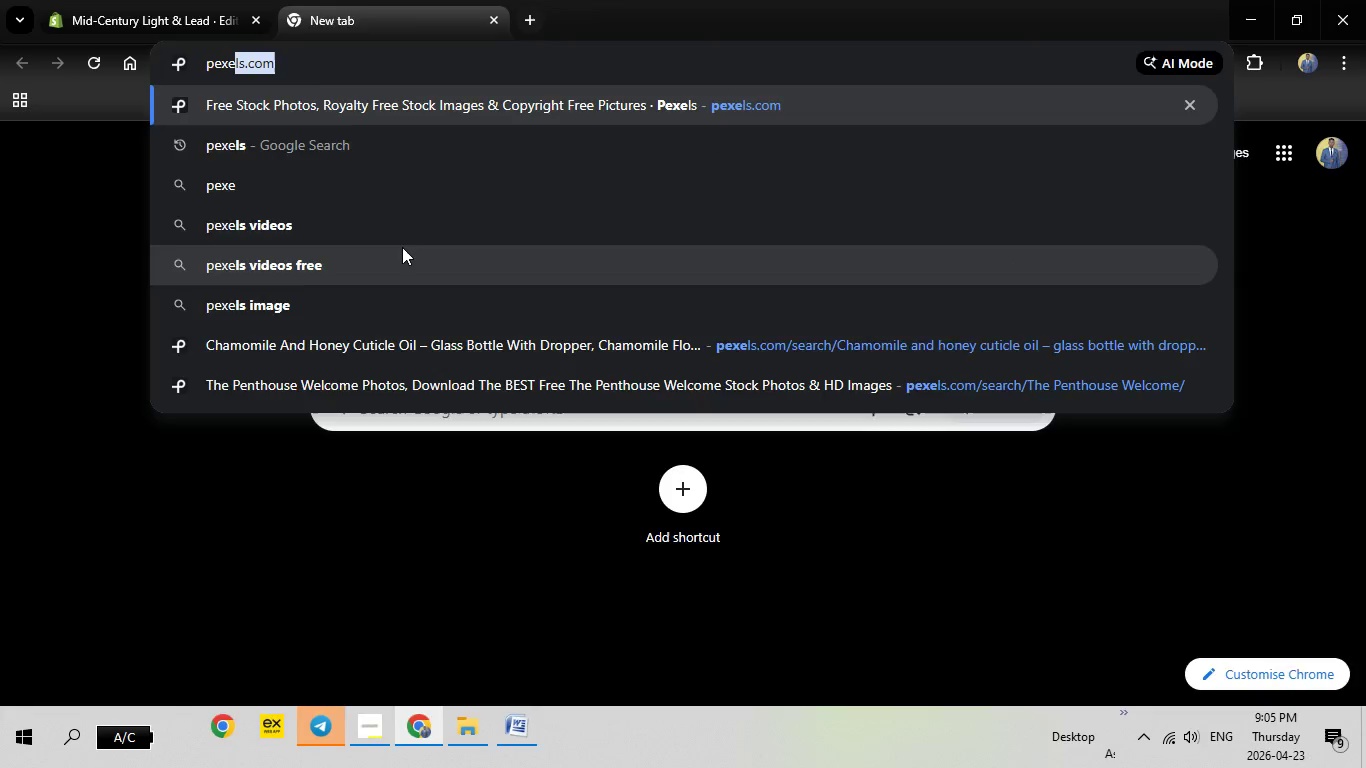 
key(Enter)
 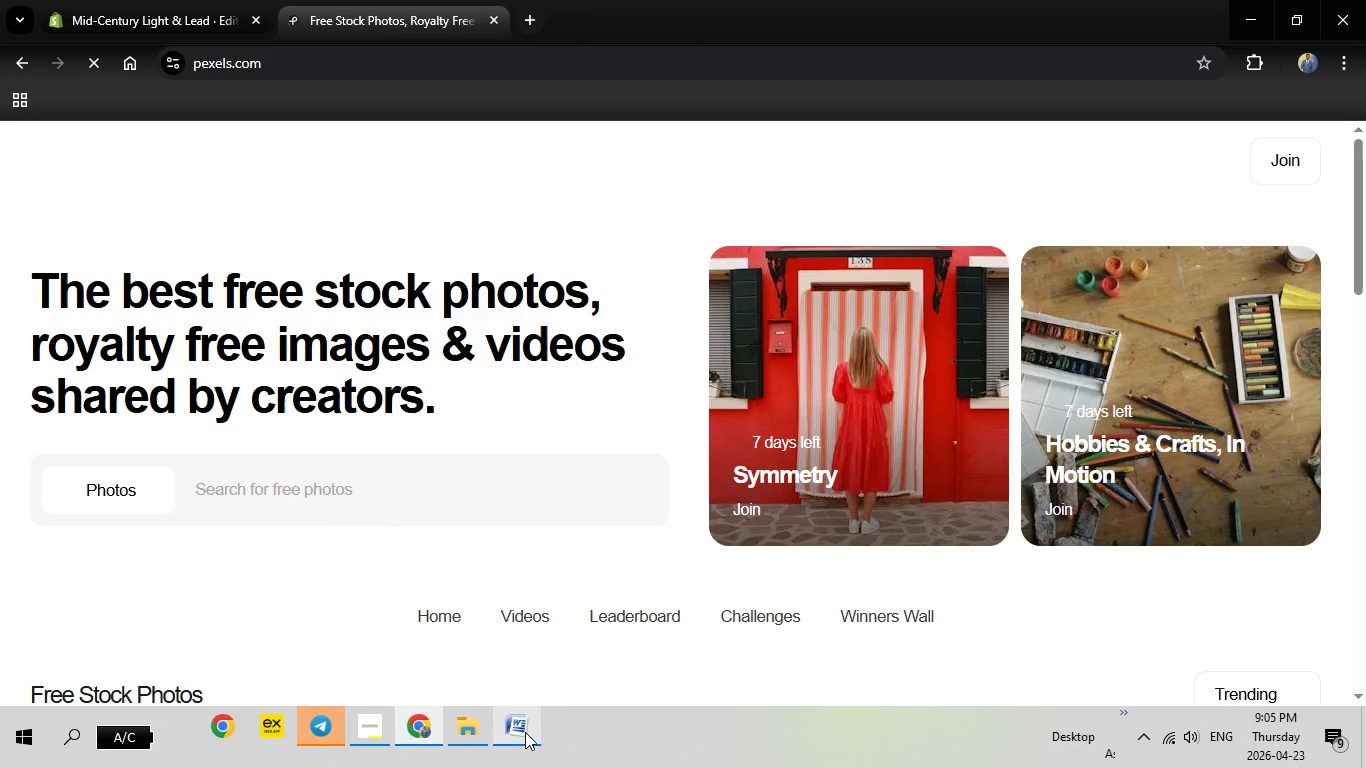 
left_click([525, 732])
 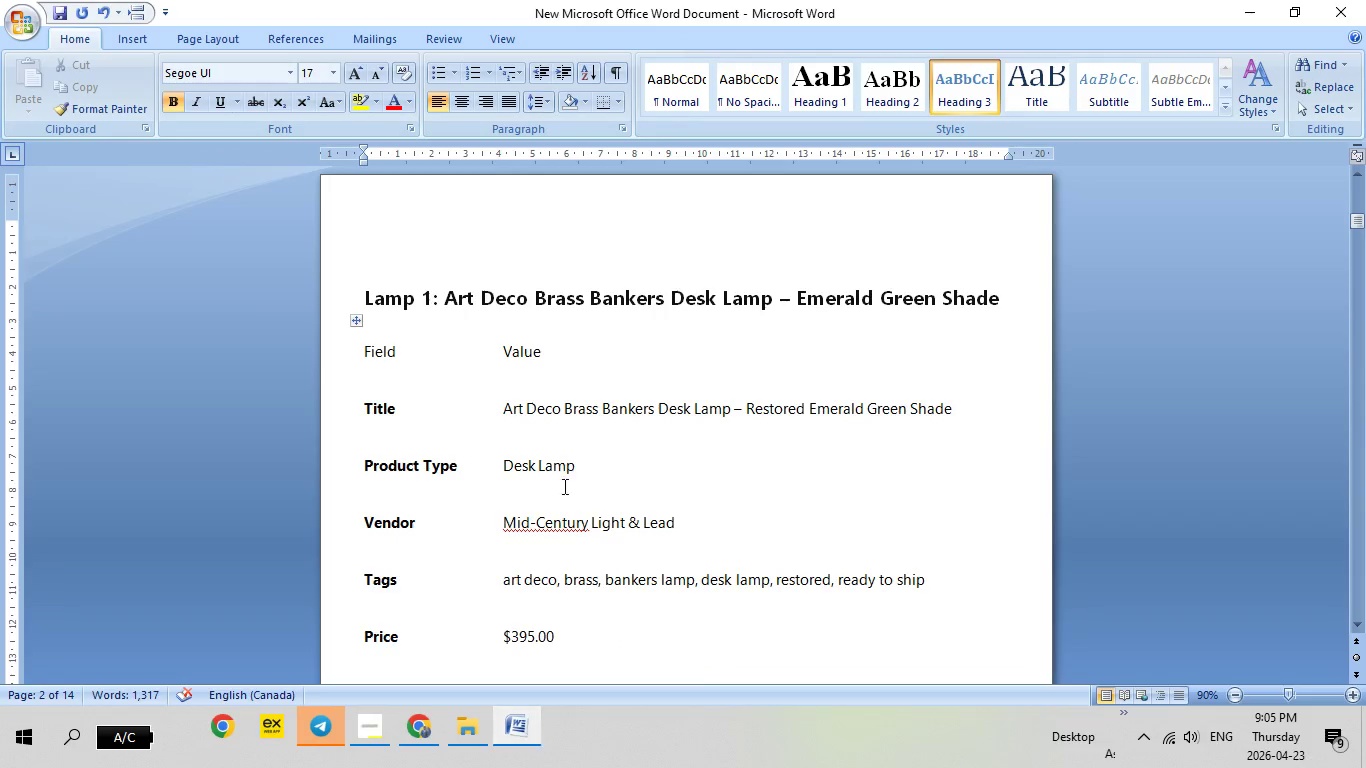 
scroll: coordinate [606, 451], scroll_direction: up, amount: 26.0
 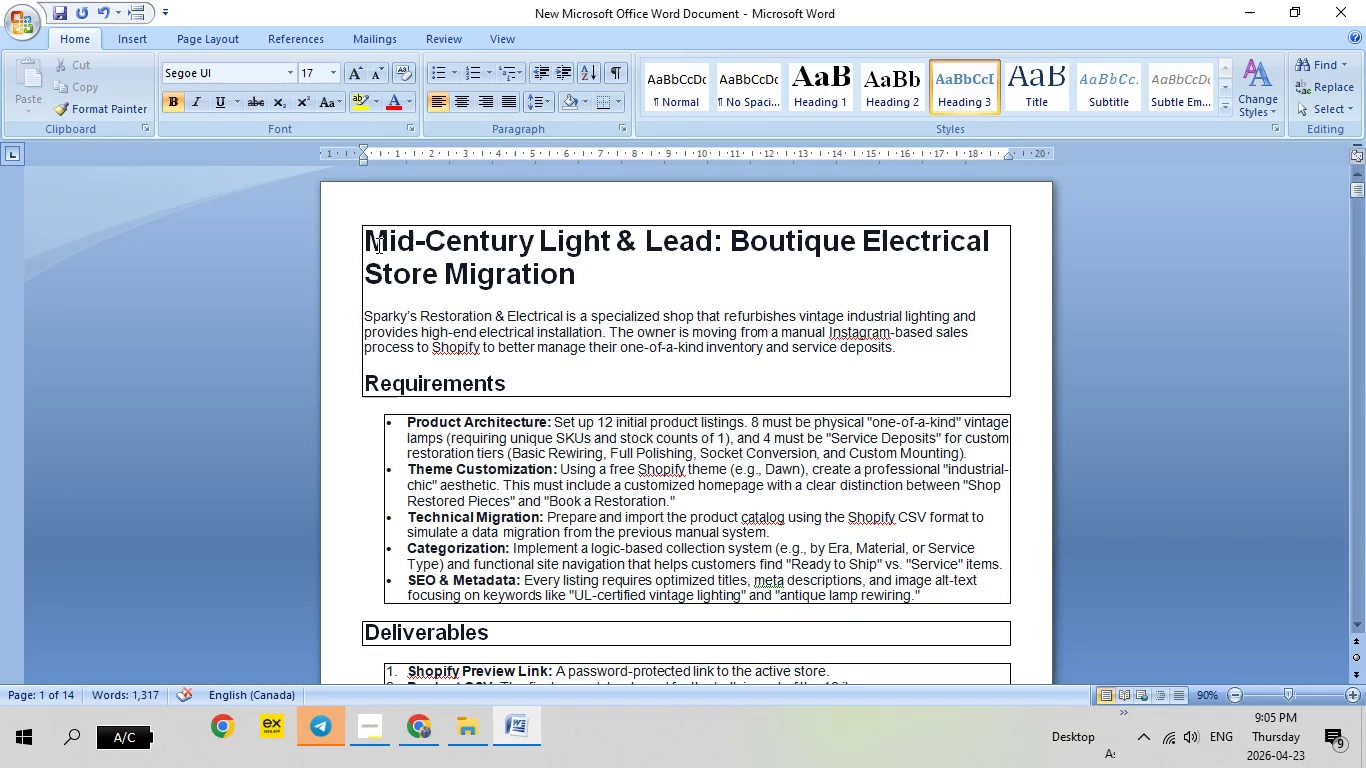 
left_click_drag(start_coordinate=[368, 242], to_coordinate=[705, 243])
 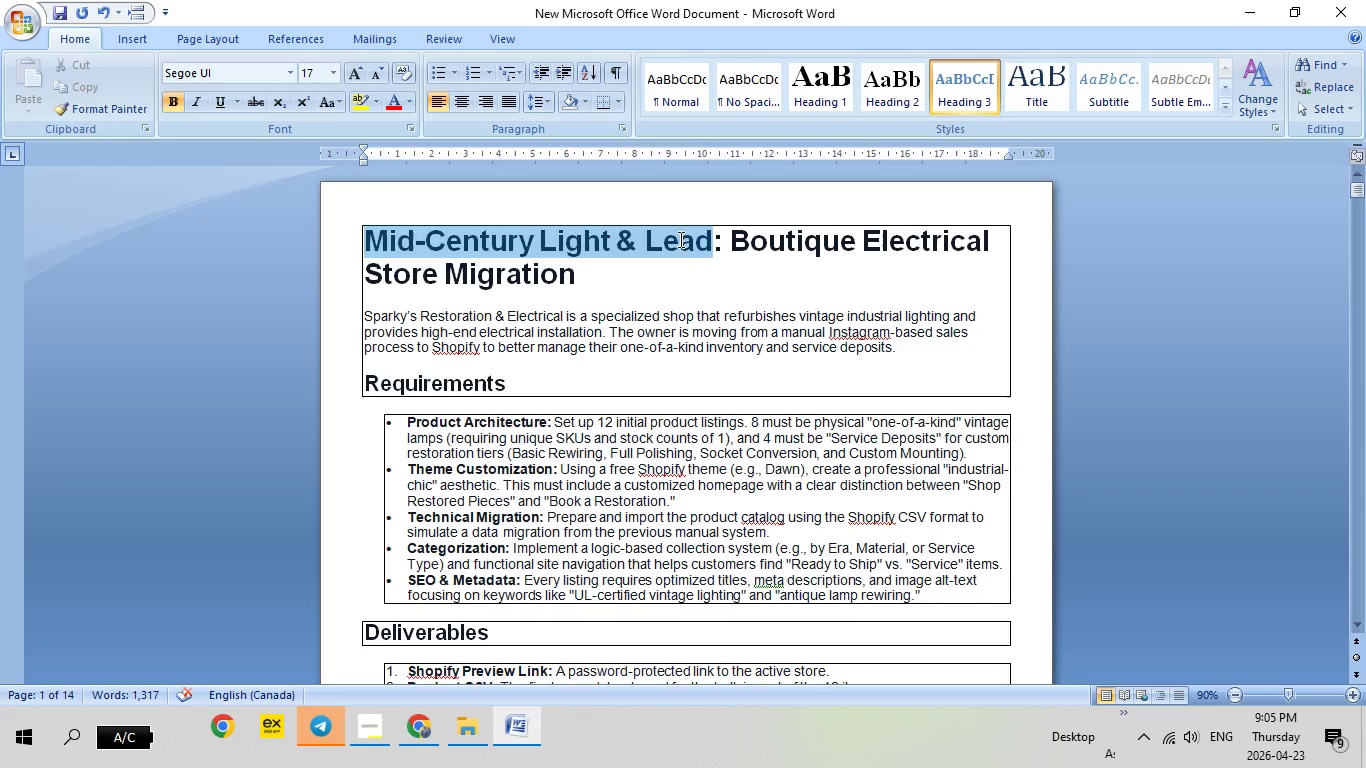 
right_click([679, 239])
 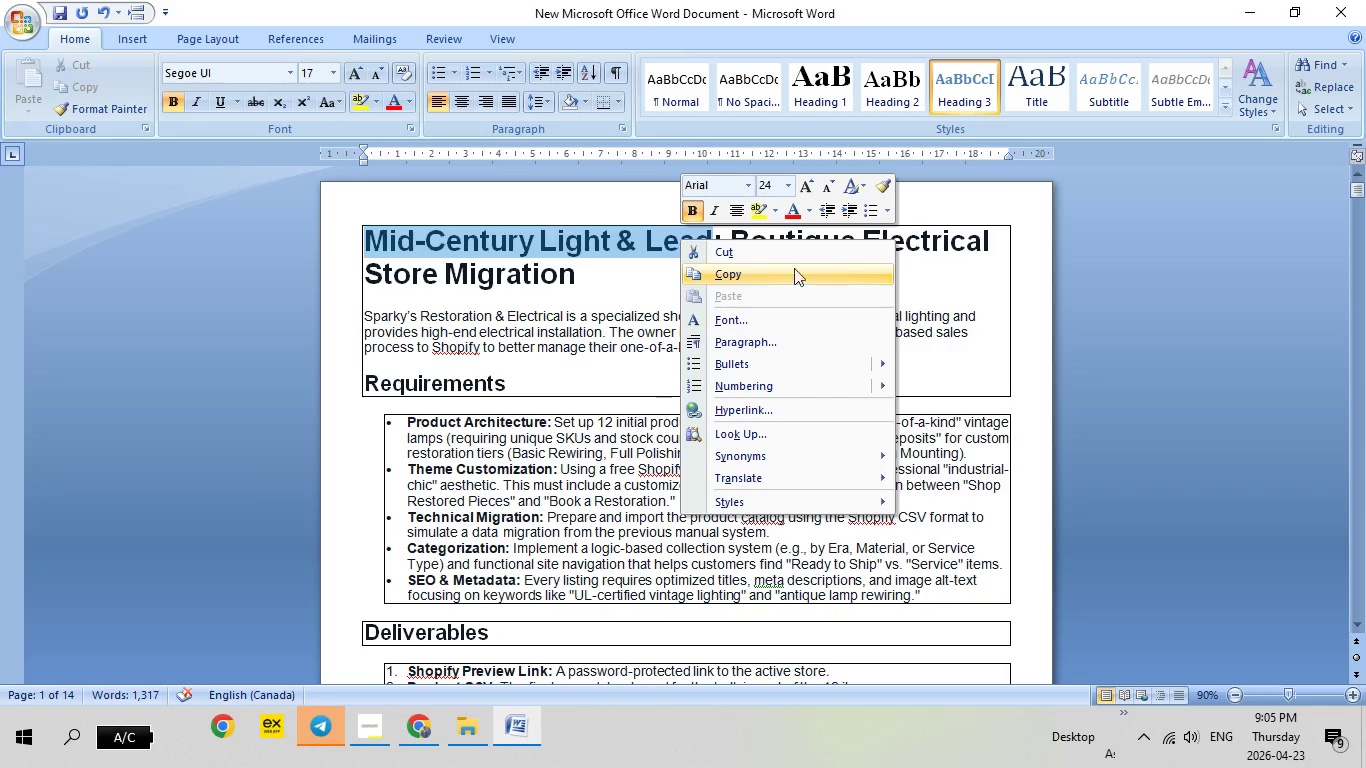 
left_click([748, 276])
 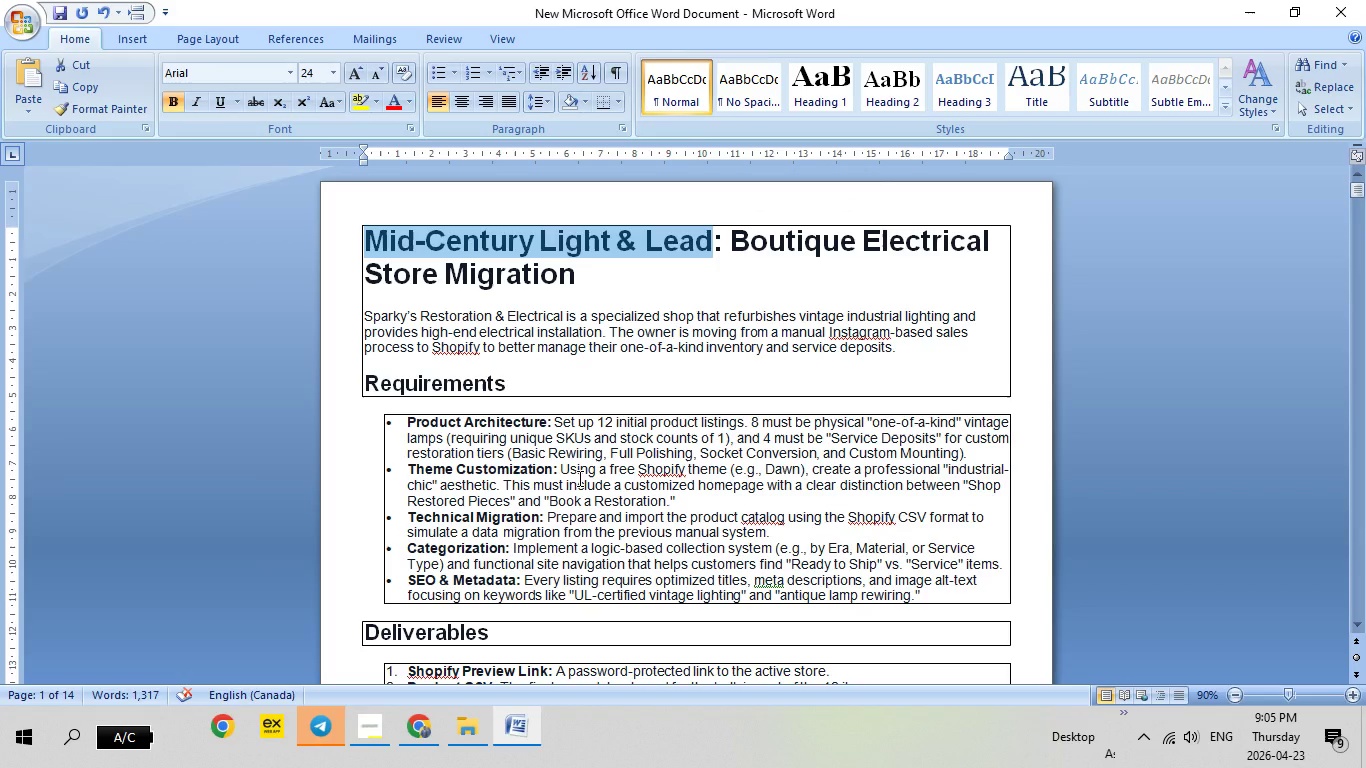 
scroll: coordinate [588, 351], scroll_direction: down, amount: 3.0
 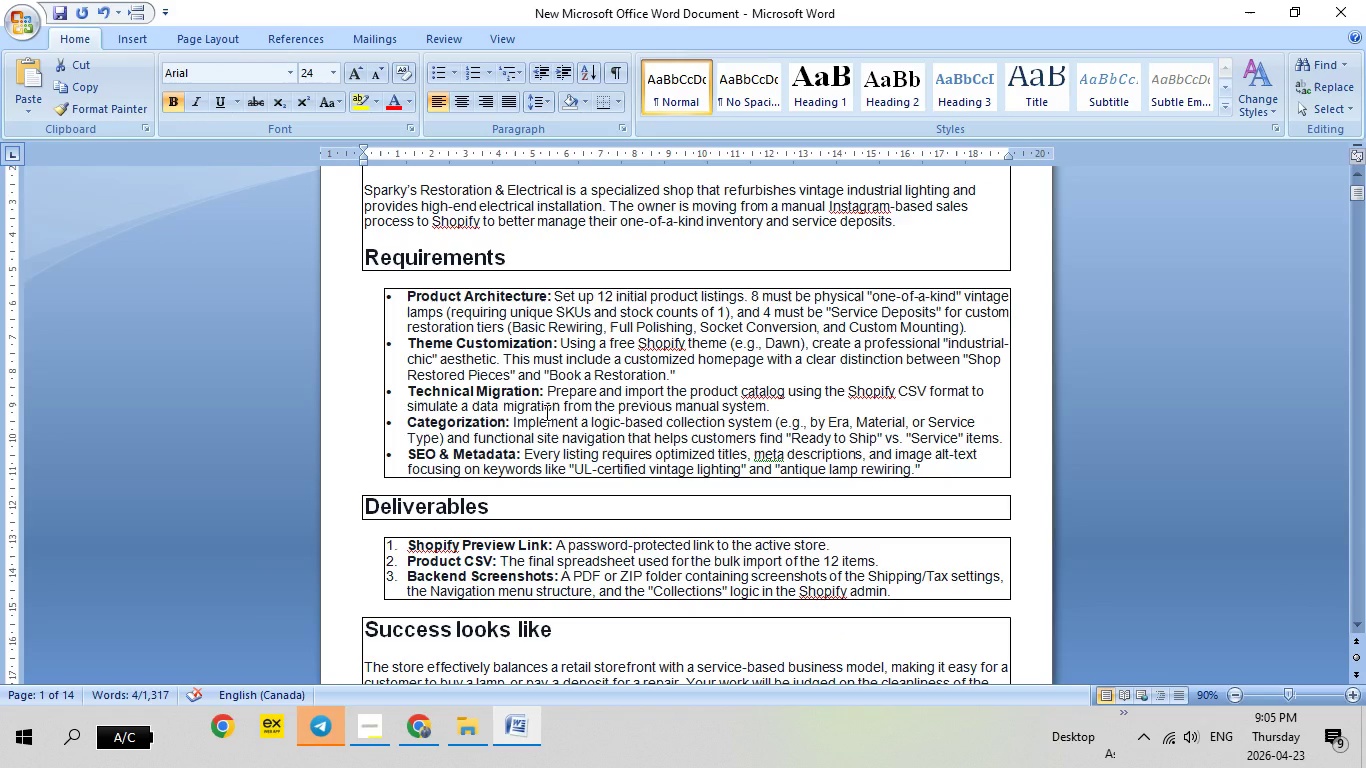 
wait(9.38)
 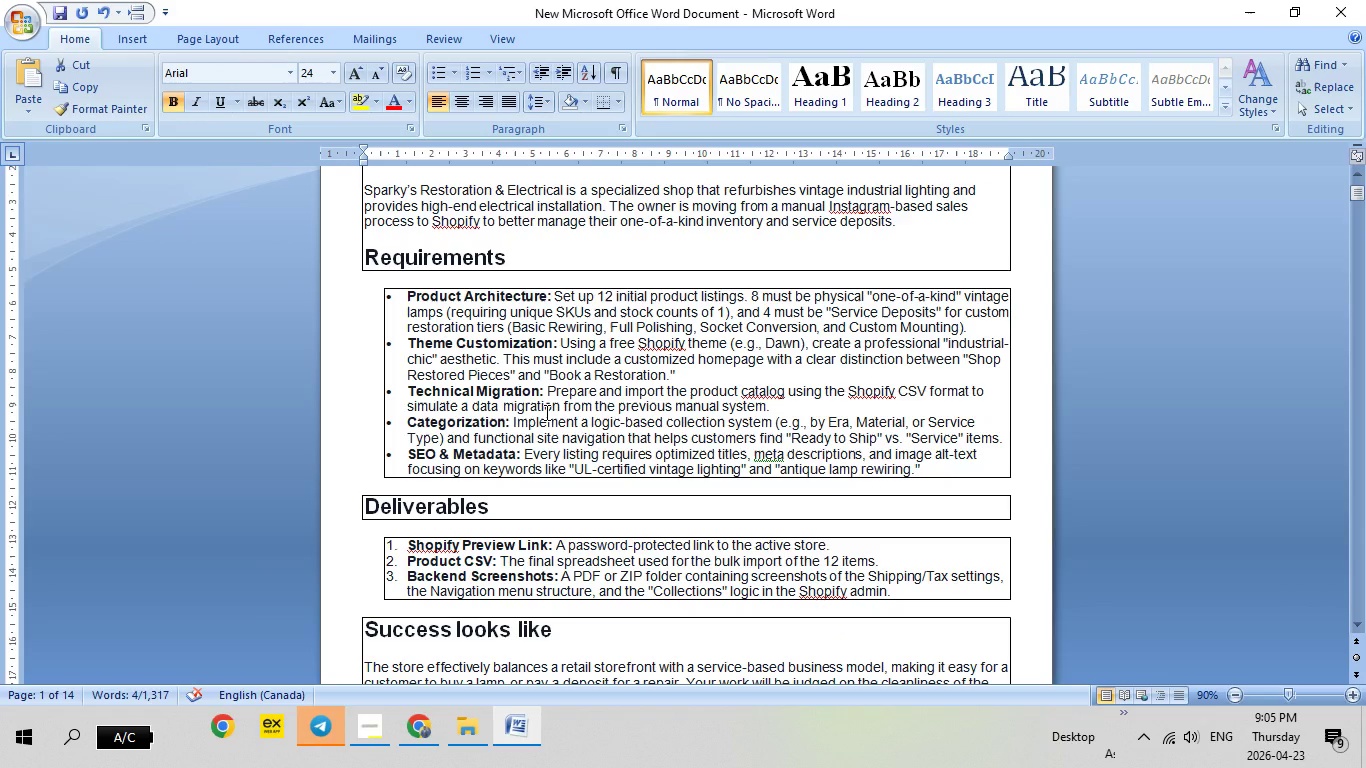 
scroll: coordinate [489, 430], scroll_direction: up, amount: 12.0
 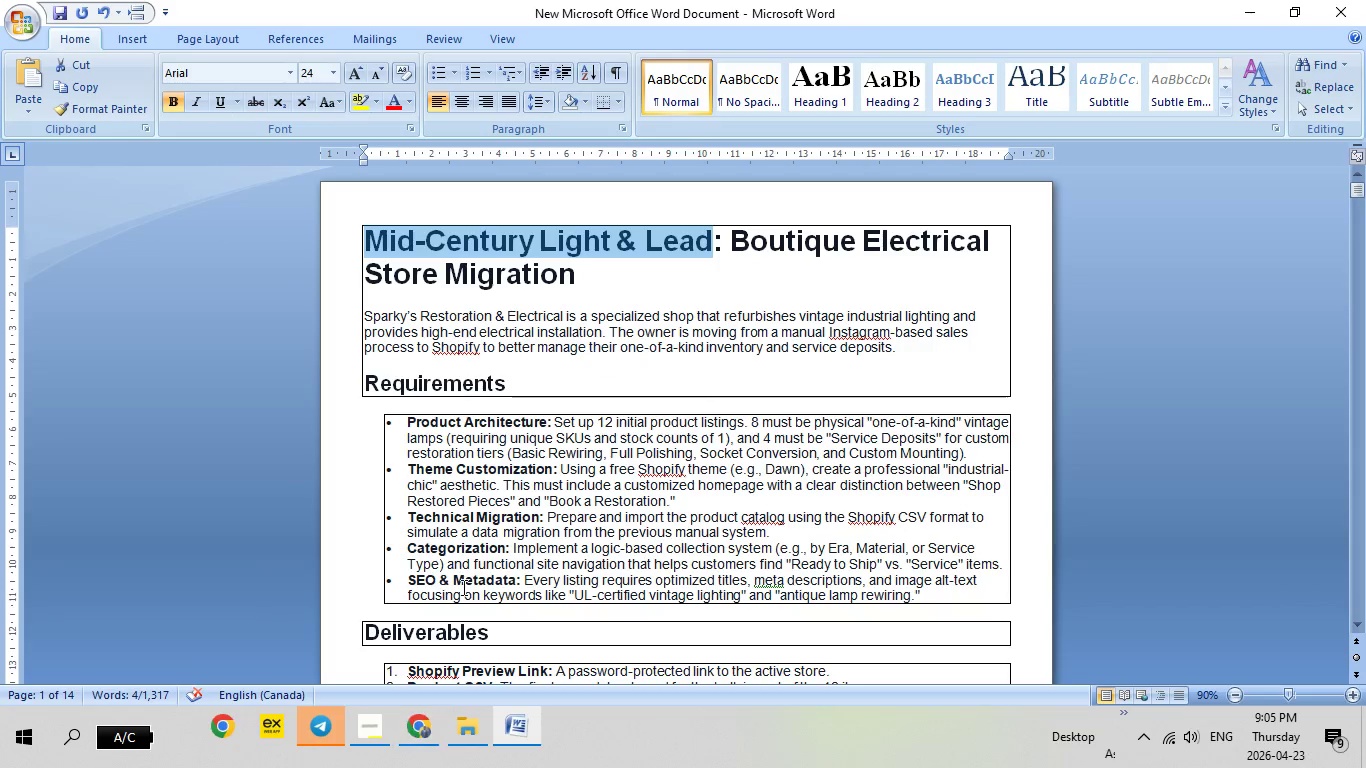 
scroll: coordinate [514, 543], scroll_direction: down, amount: 23.0
 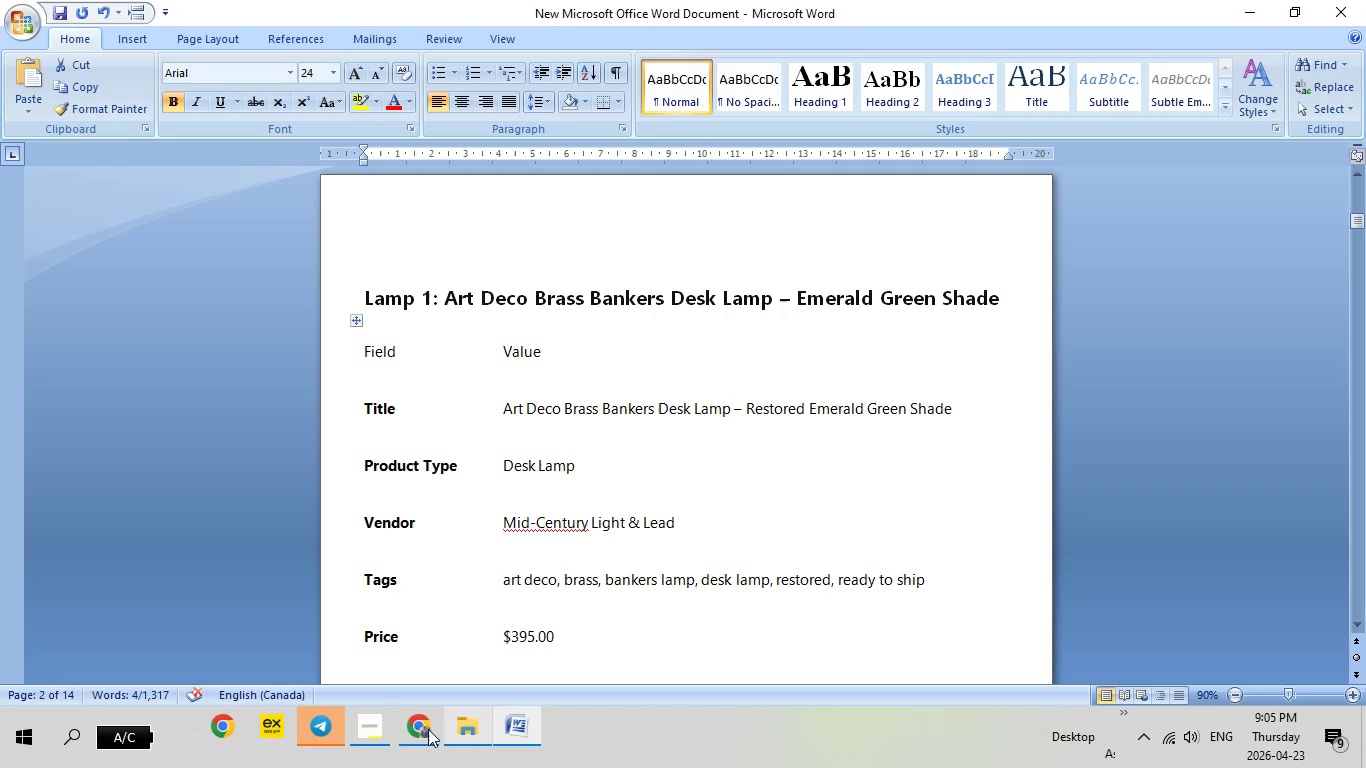 
left_click([419, 729])
 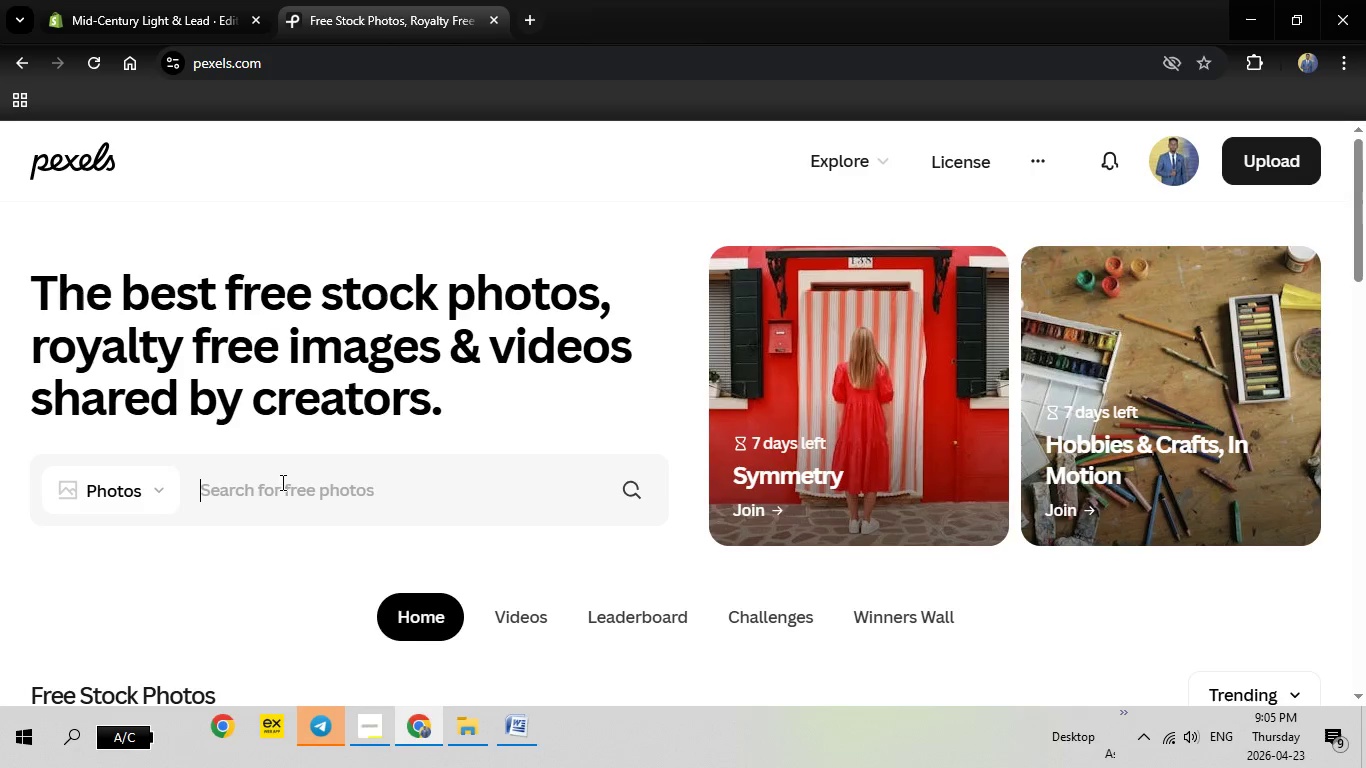 
left_click([292, 497])
 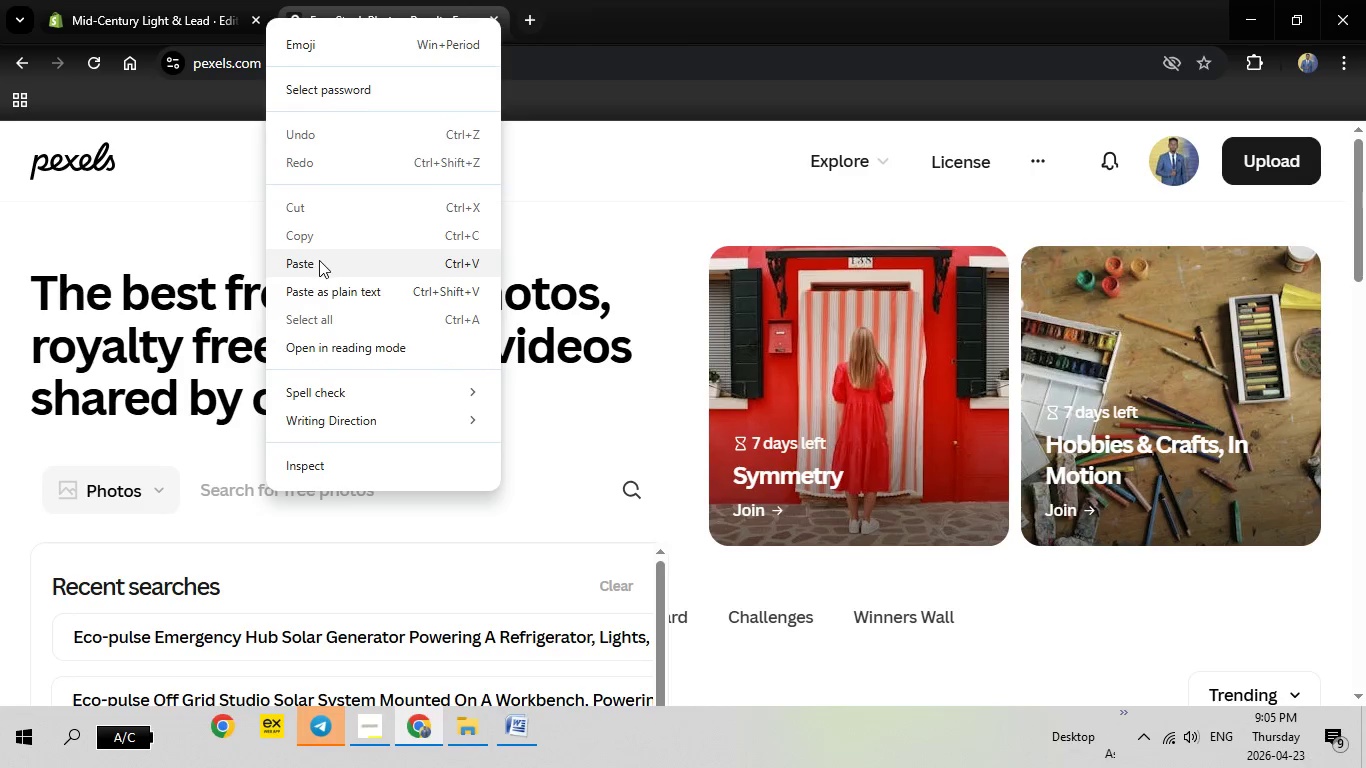 
left_click([319, 261])
 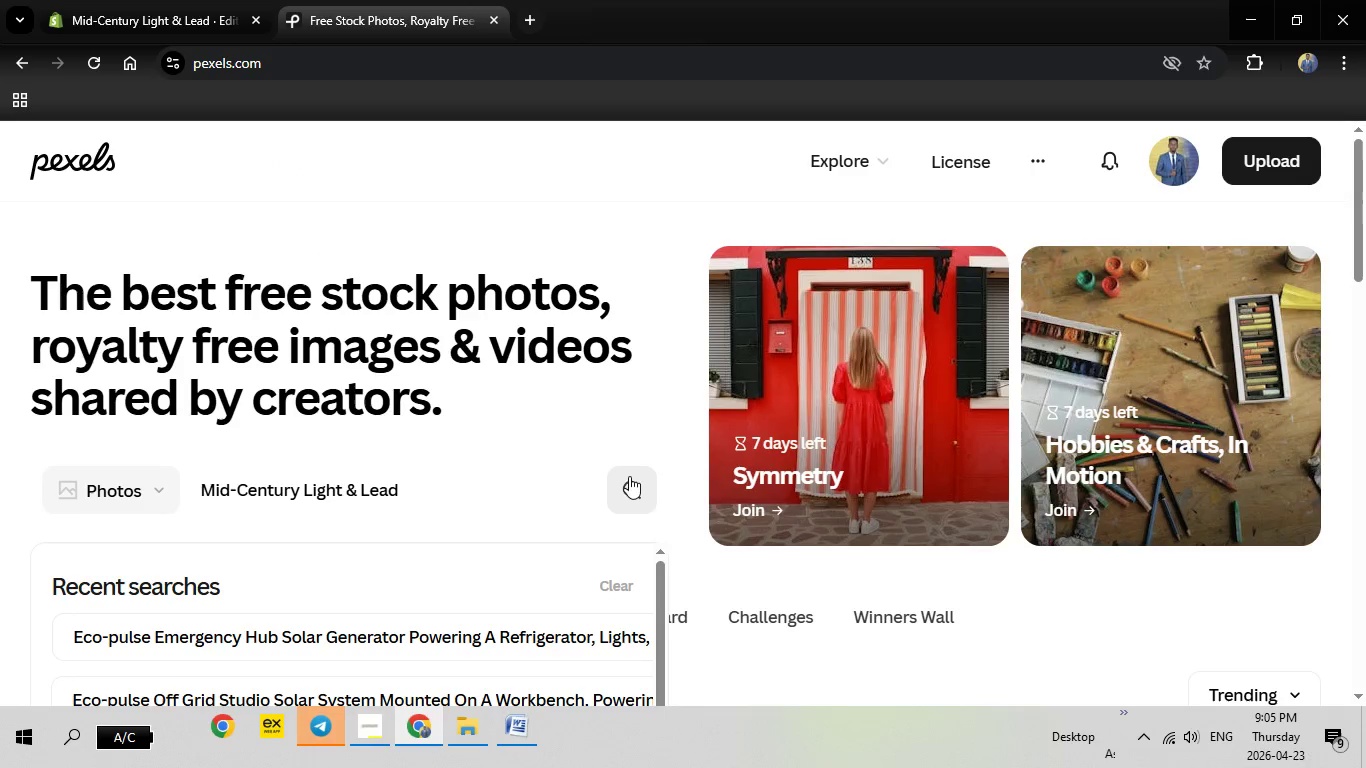 
left_click([635, 489])
 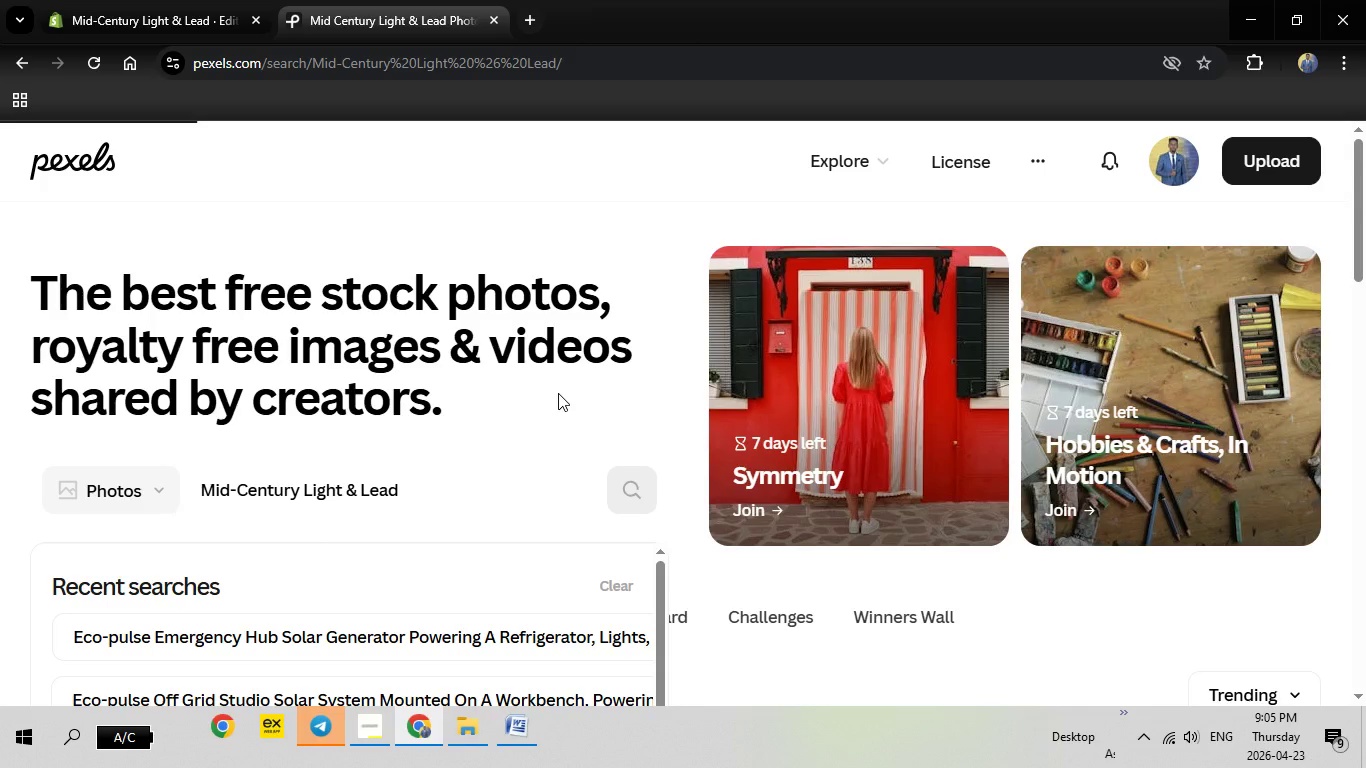 
wait(6.84)
 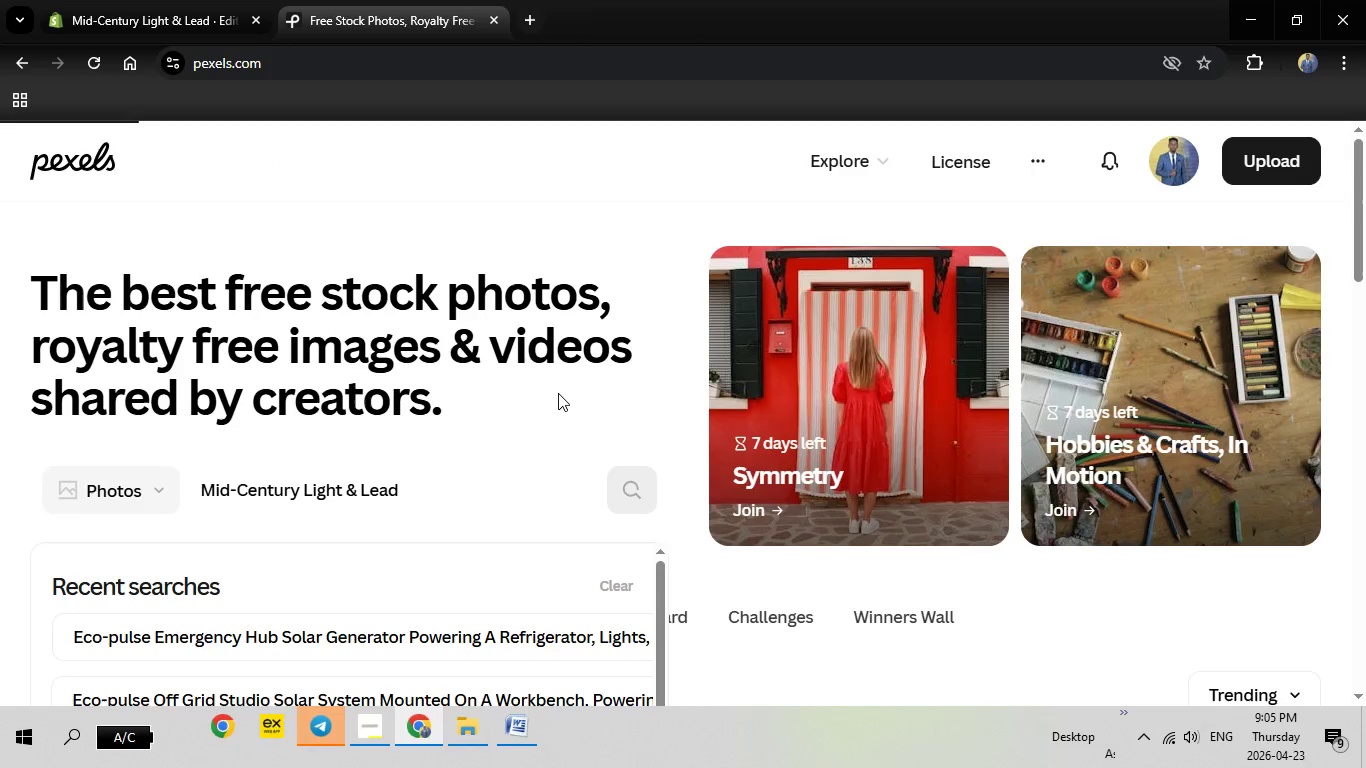 
scroll: coordinate [558, 393], scroll_direction: down, amount: 7.0
 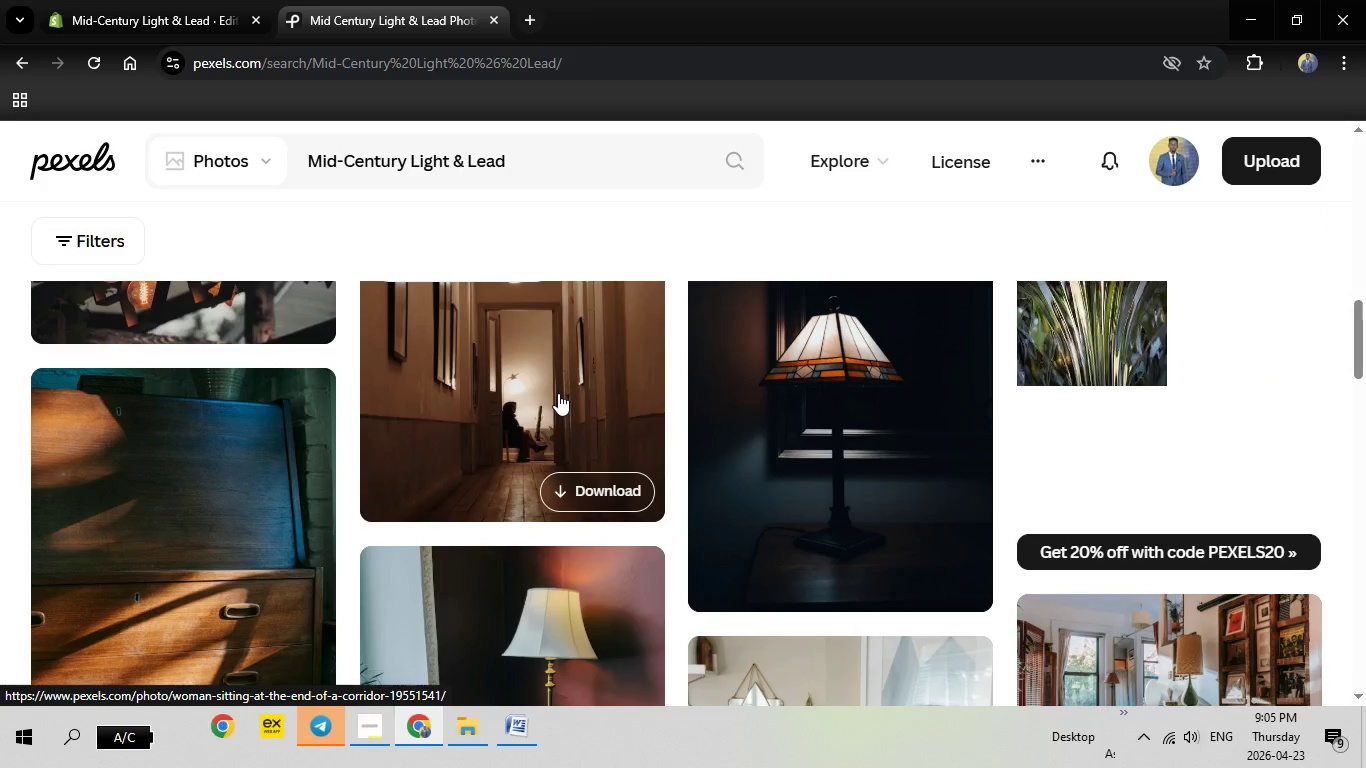 
scroll: coordinate [558, 393], scroll_direction: up, amount: 2.0
 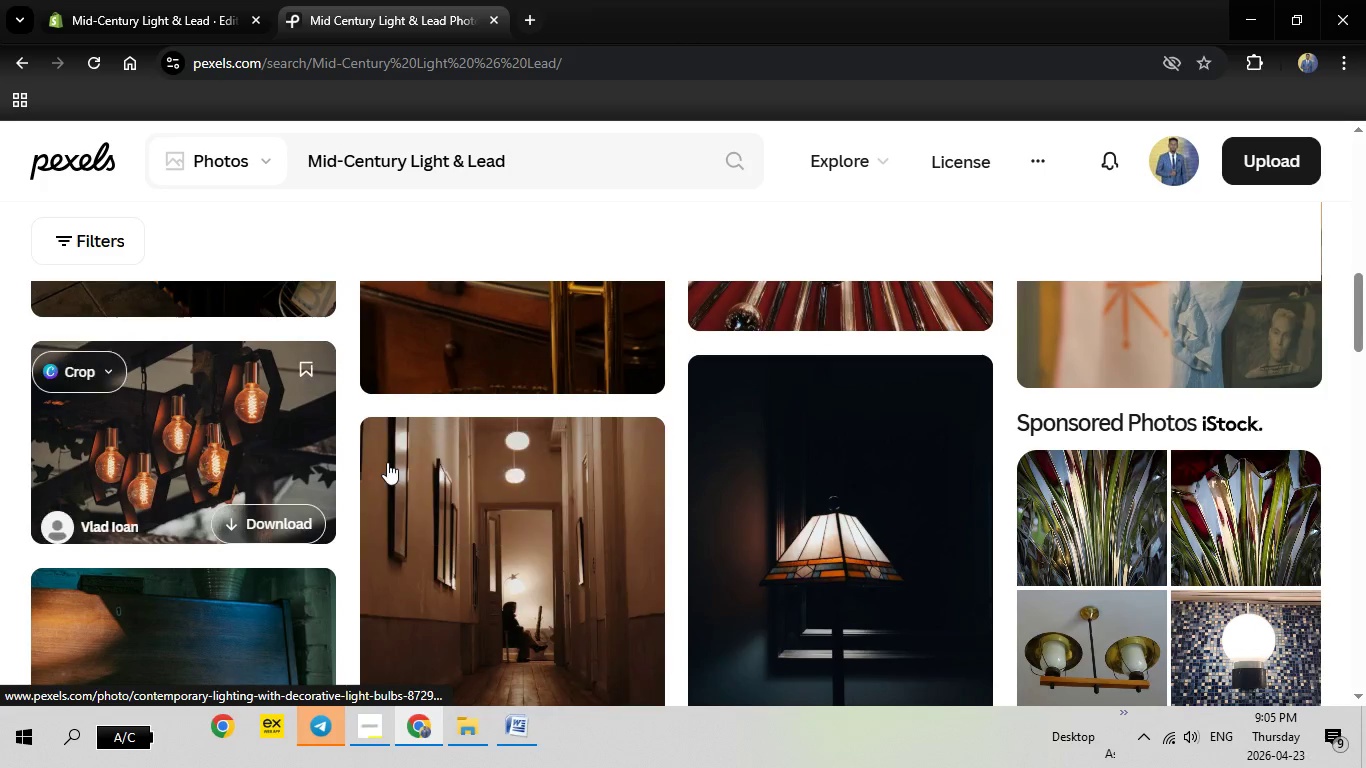 
scroll: coordinate [450, 460], scroll_direction: down, amount: 2.0
 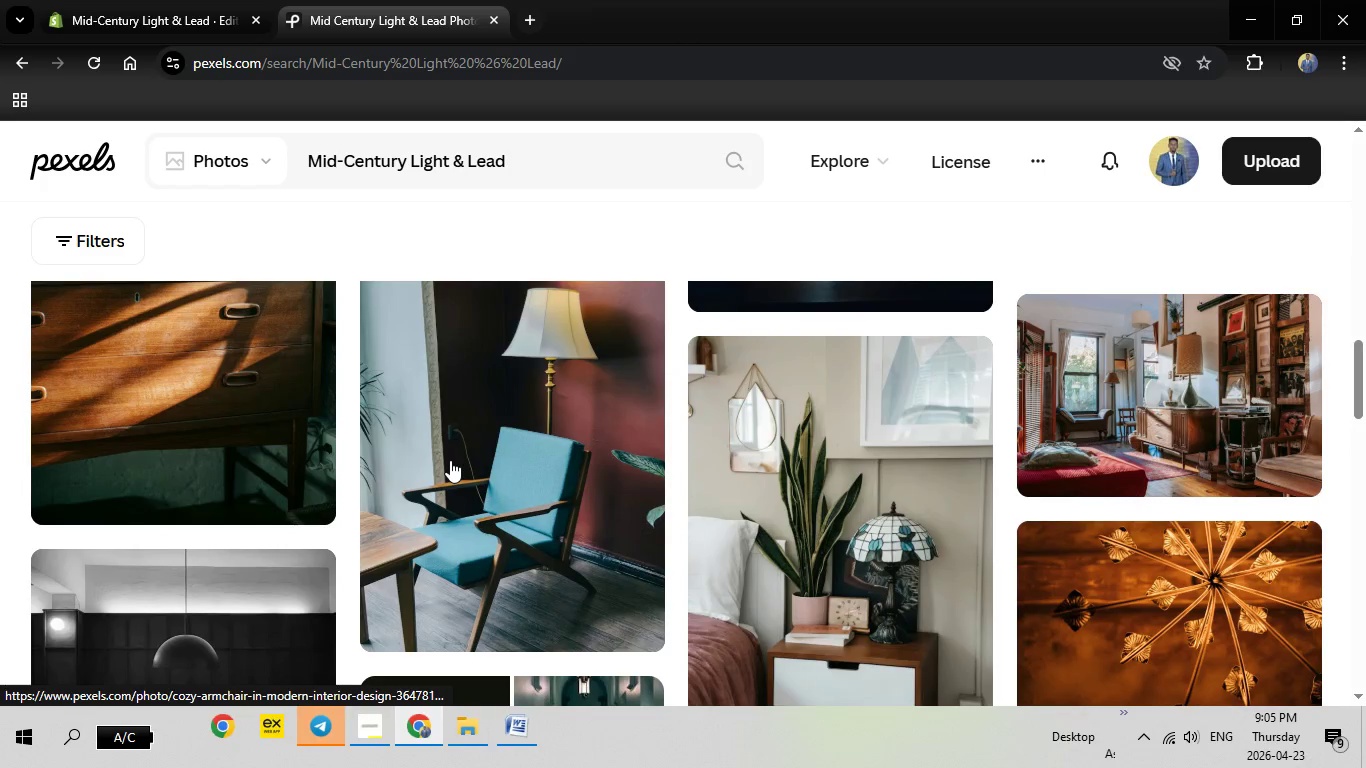 
scroll: coordinate [450, 460], scroll_direction: none, amount: 0.0
 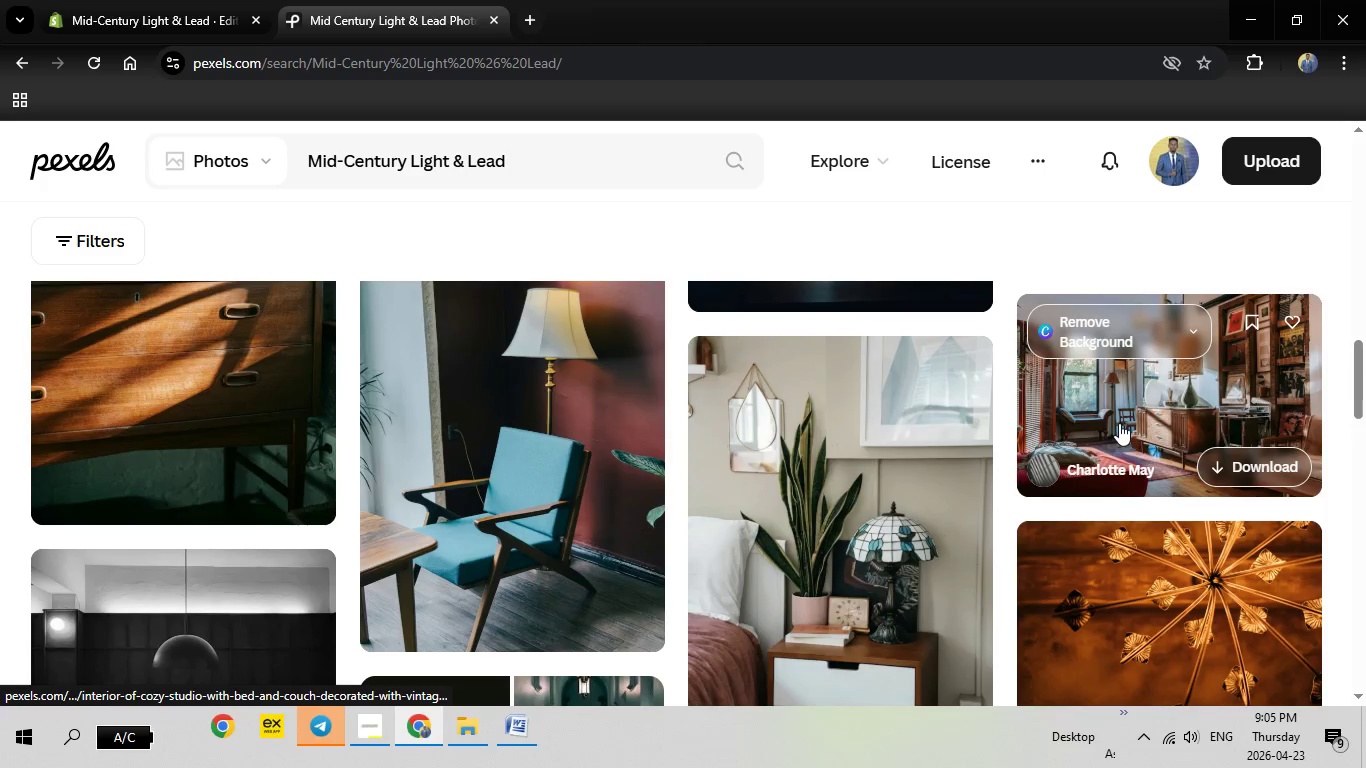 
left_click([1119, 423])
 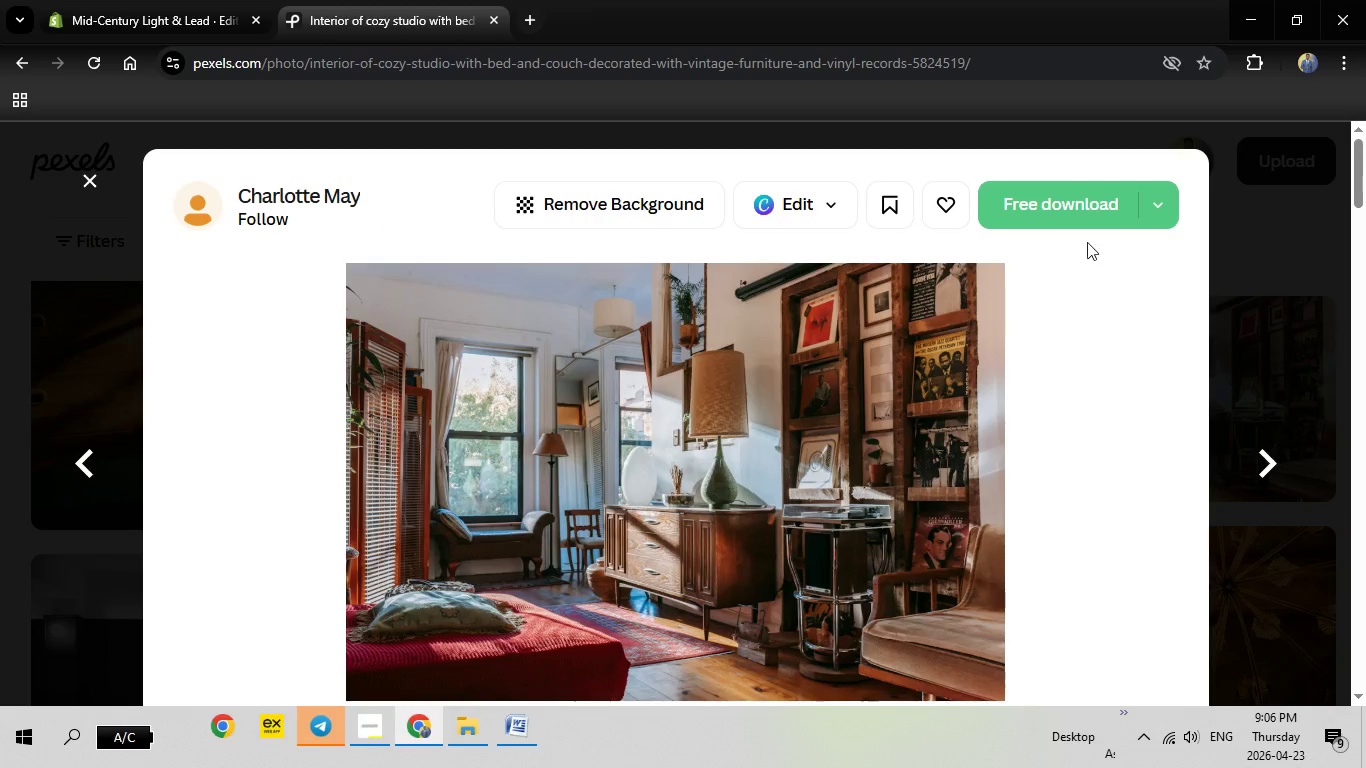 
wait(5.89)
 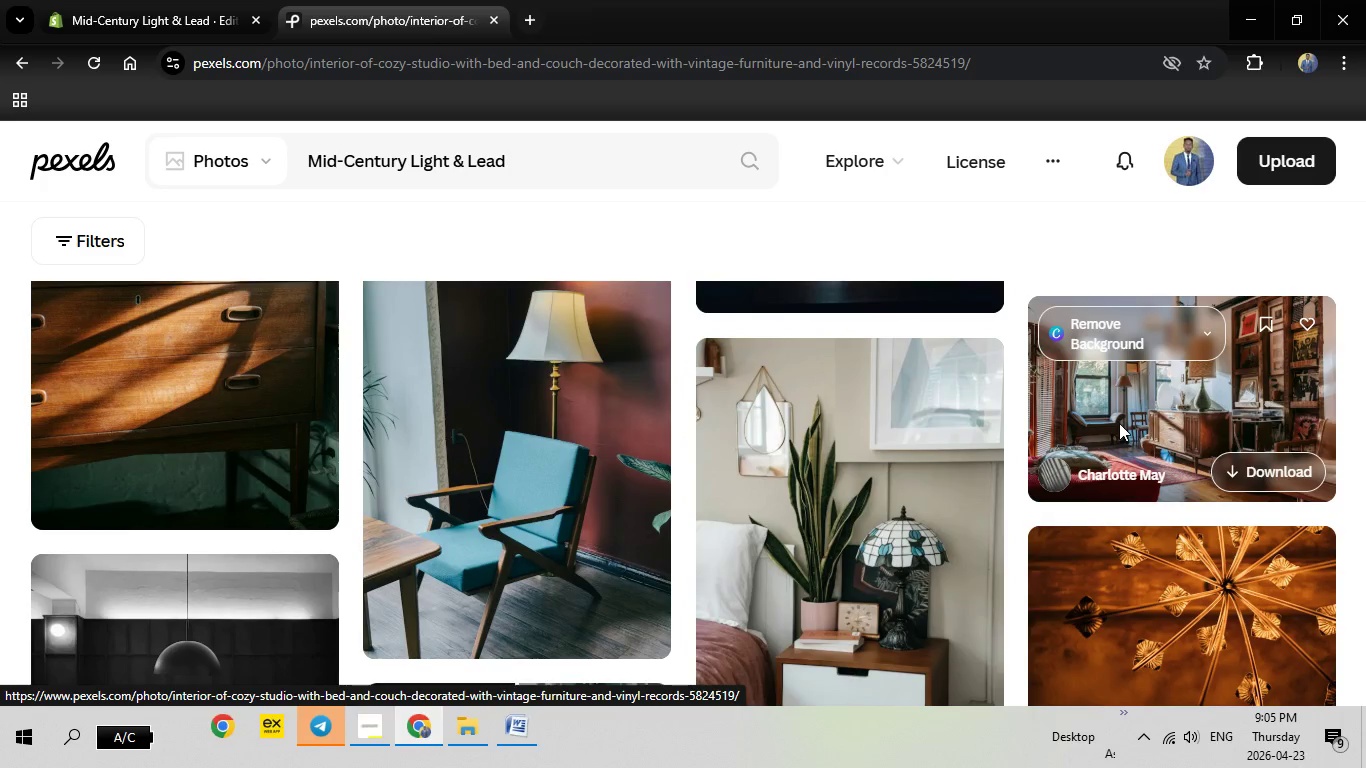 
left_click([1073, 206])
 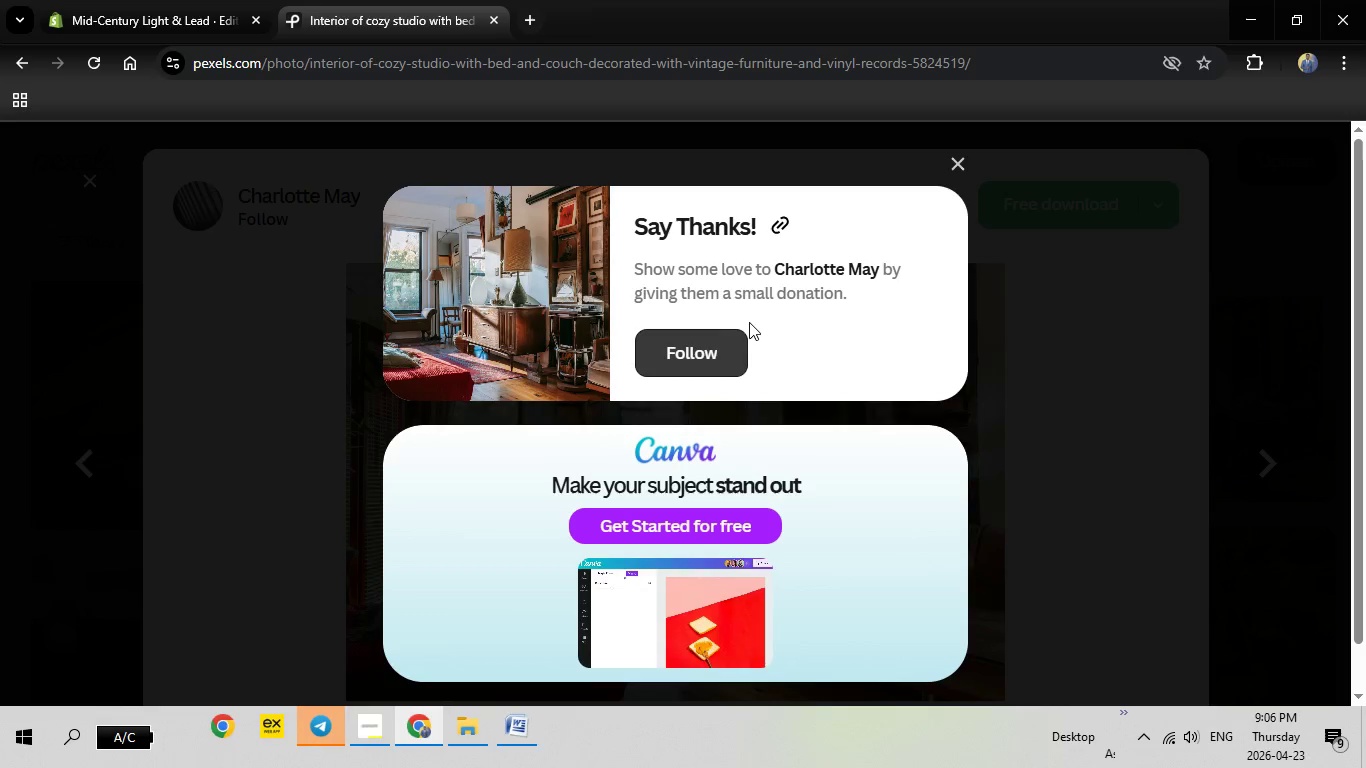 
wait(10.88)
 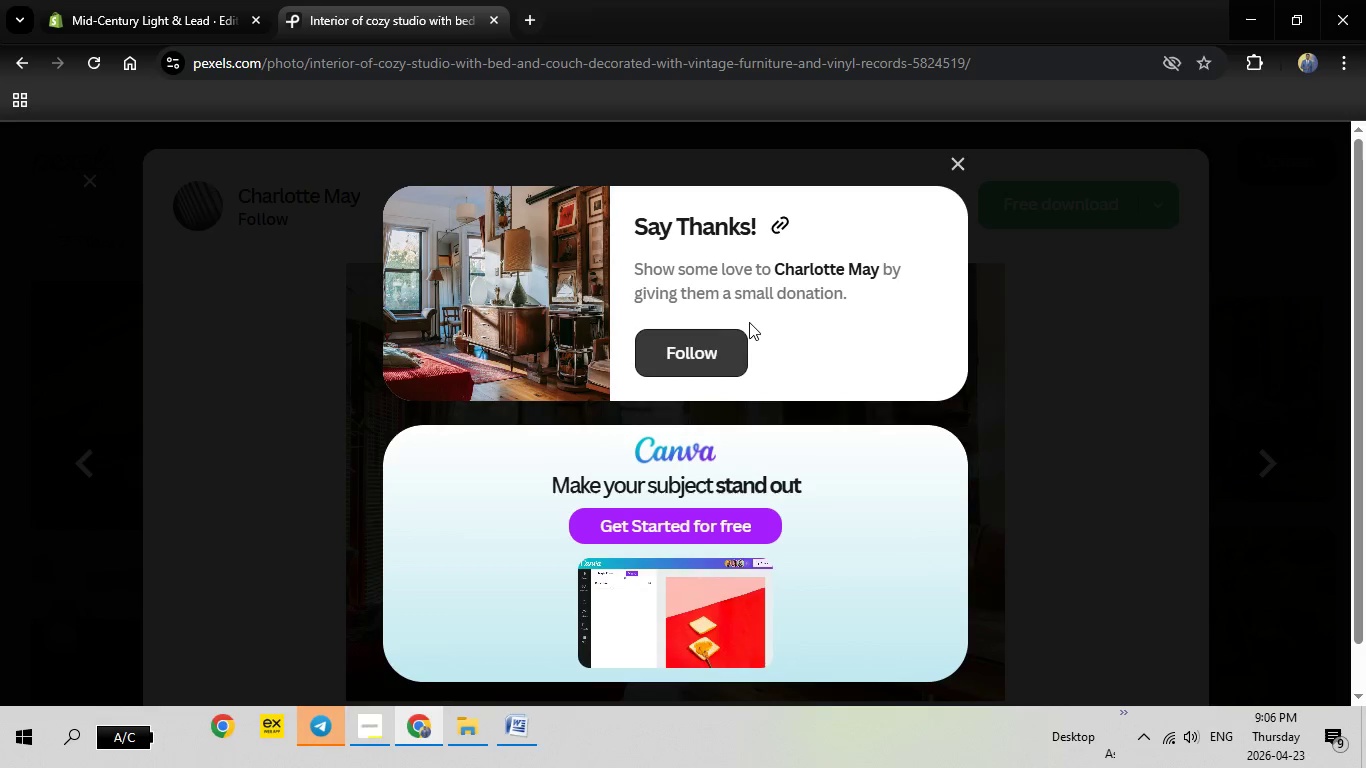 
left_click([701, 296])
 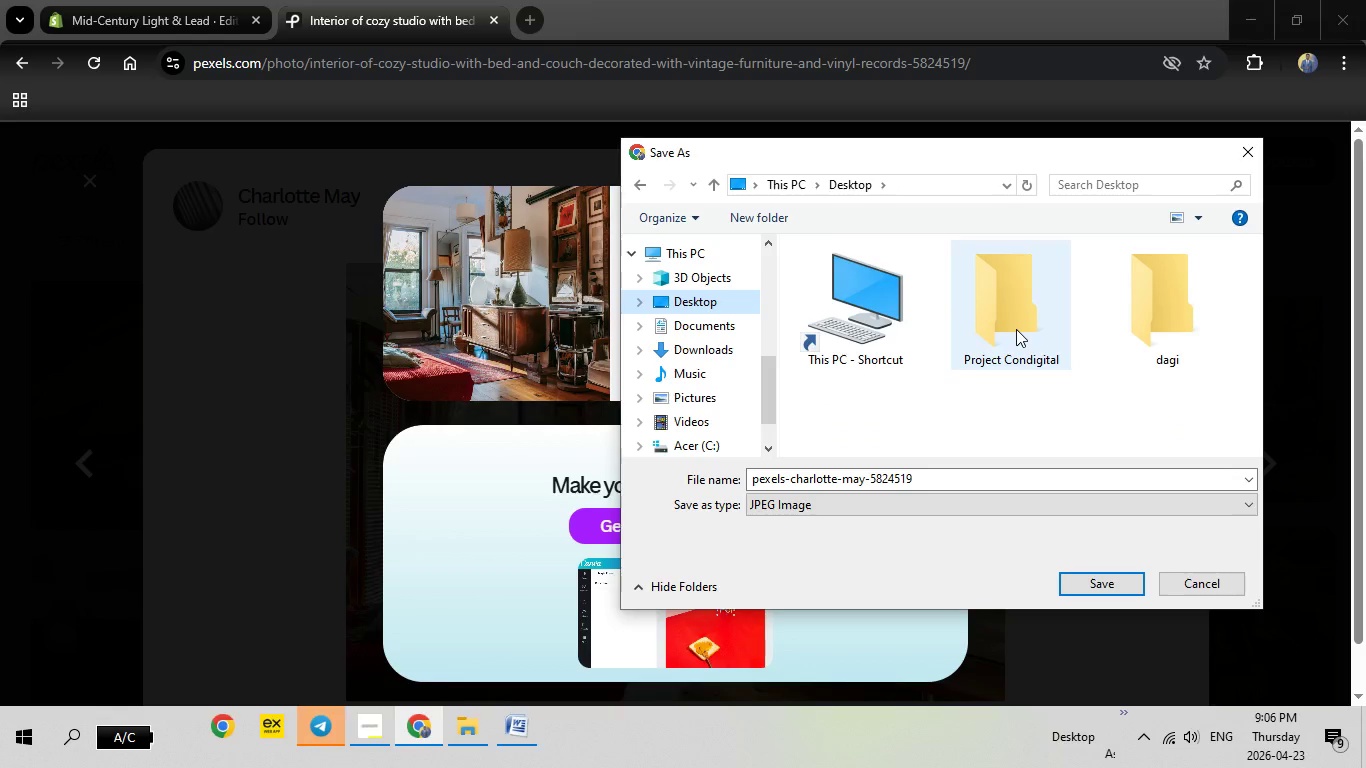 
double_click([1016, 329])
 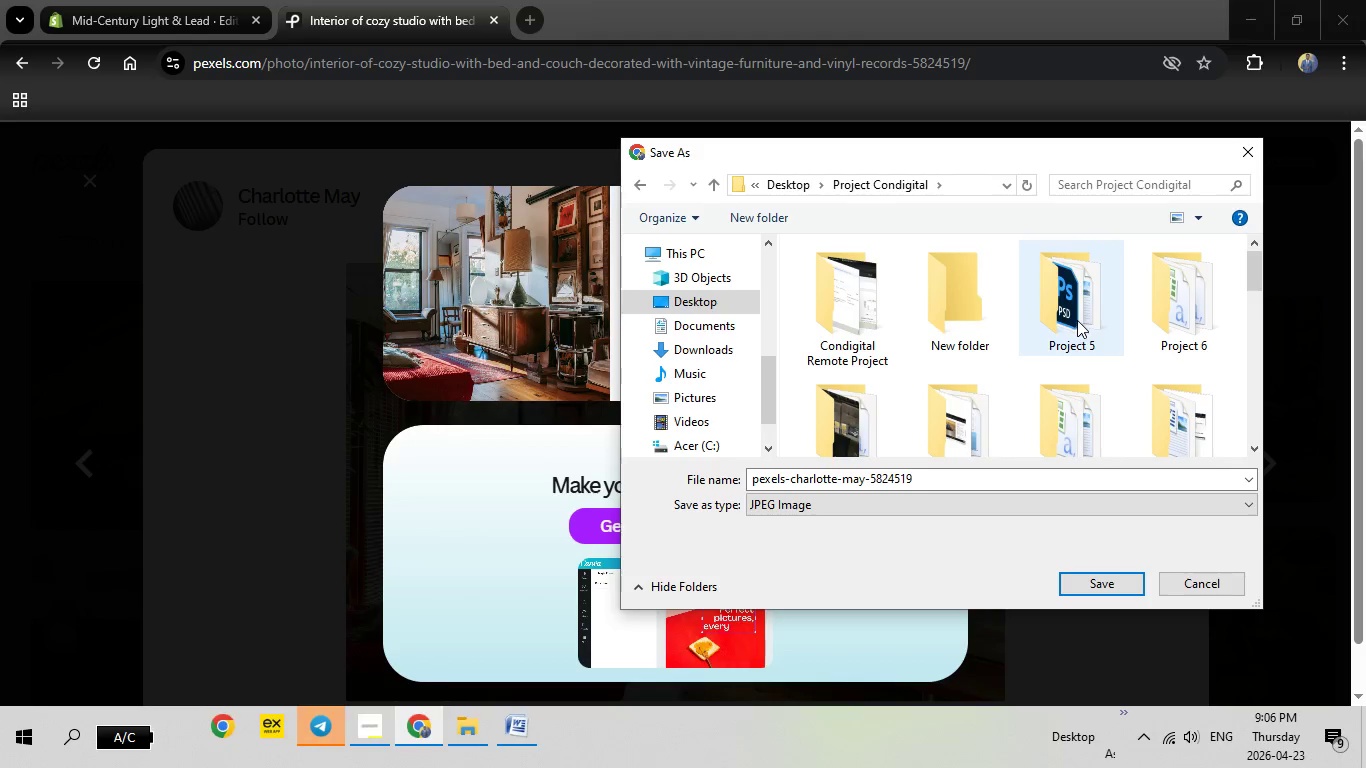 
scroll: coordinate [1067, 377], scroll_direction: down, amount: 27.0
 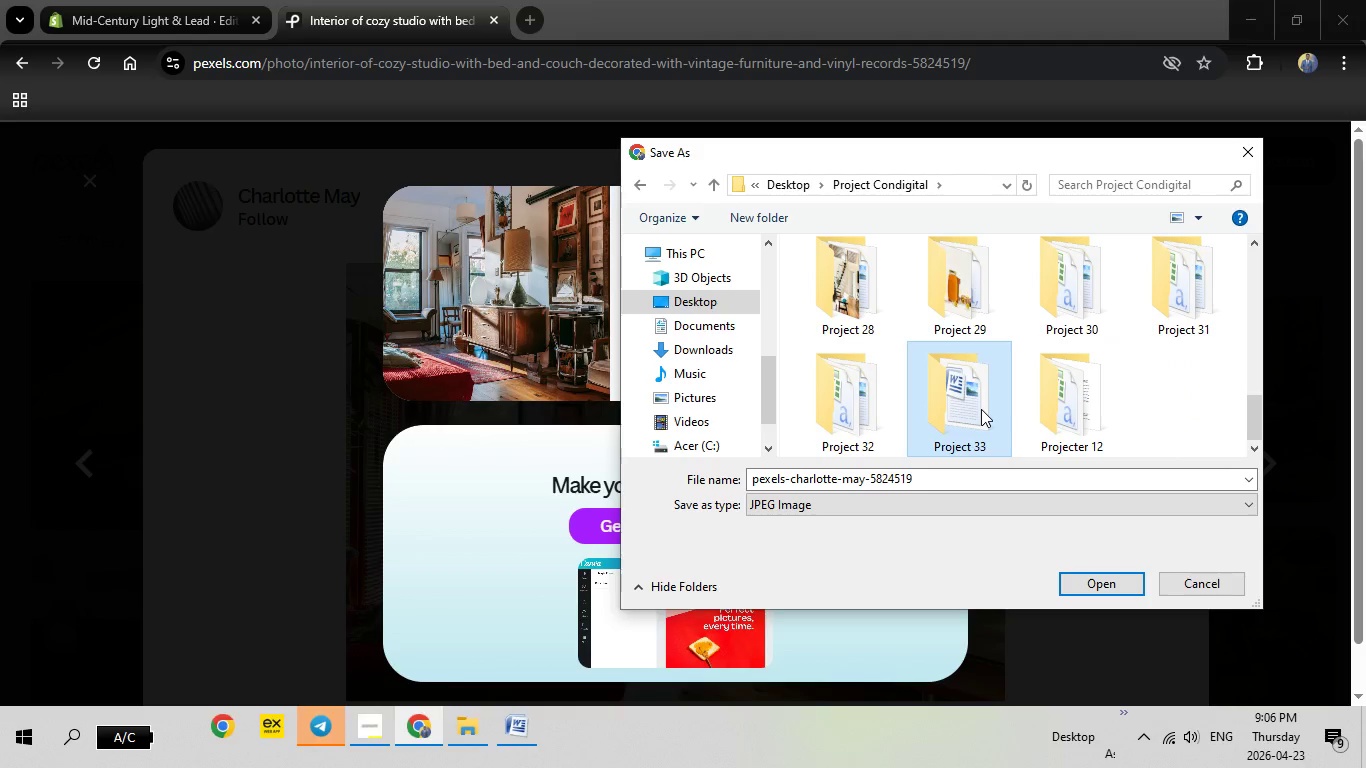 
double_click([981, 409])
 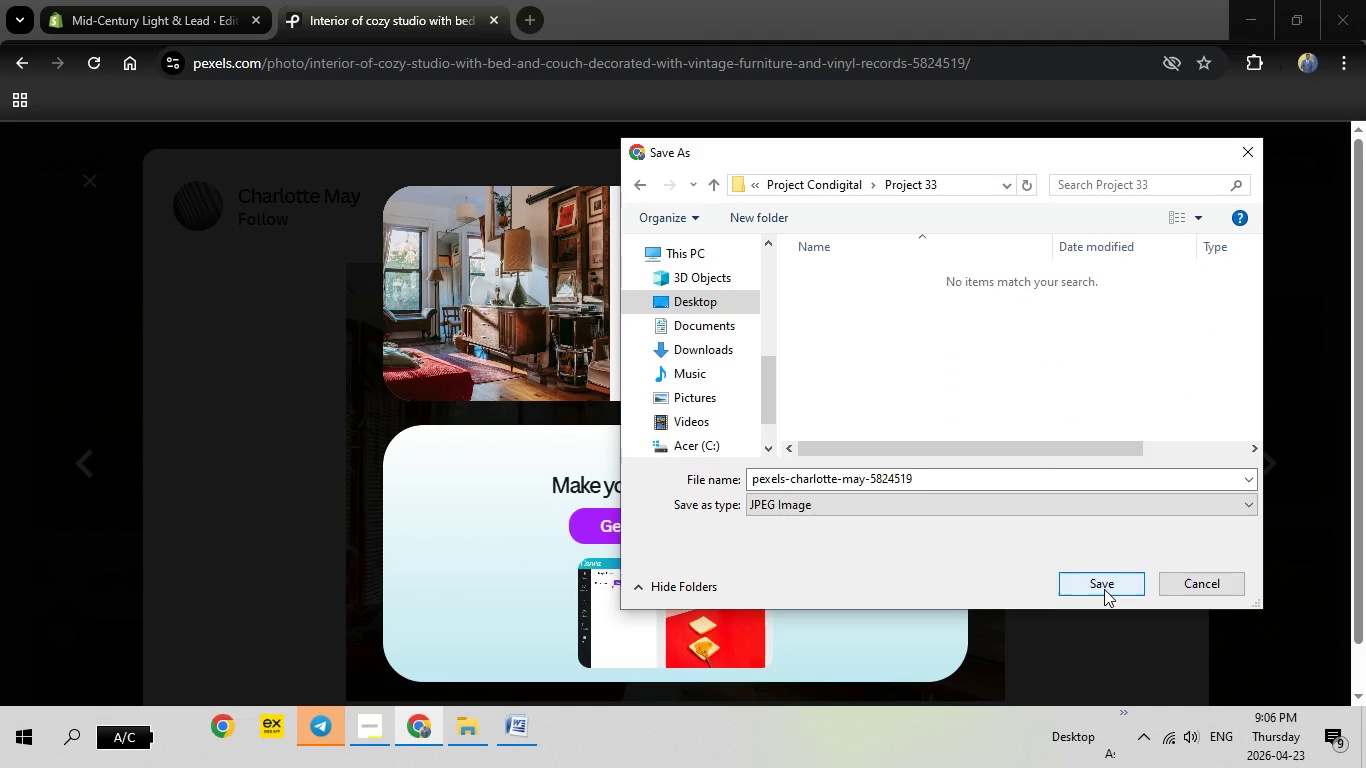 
left_click([1104, 589])
 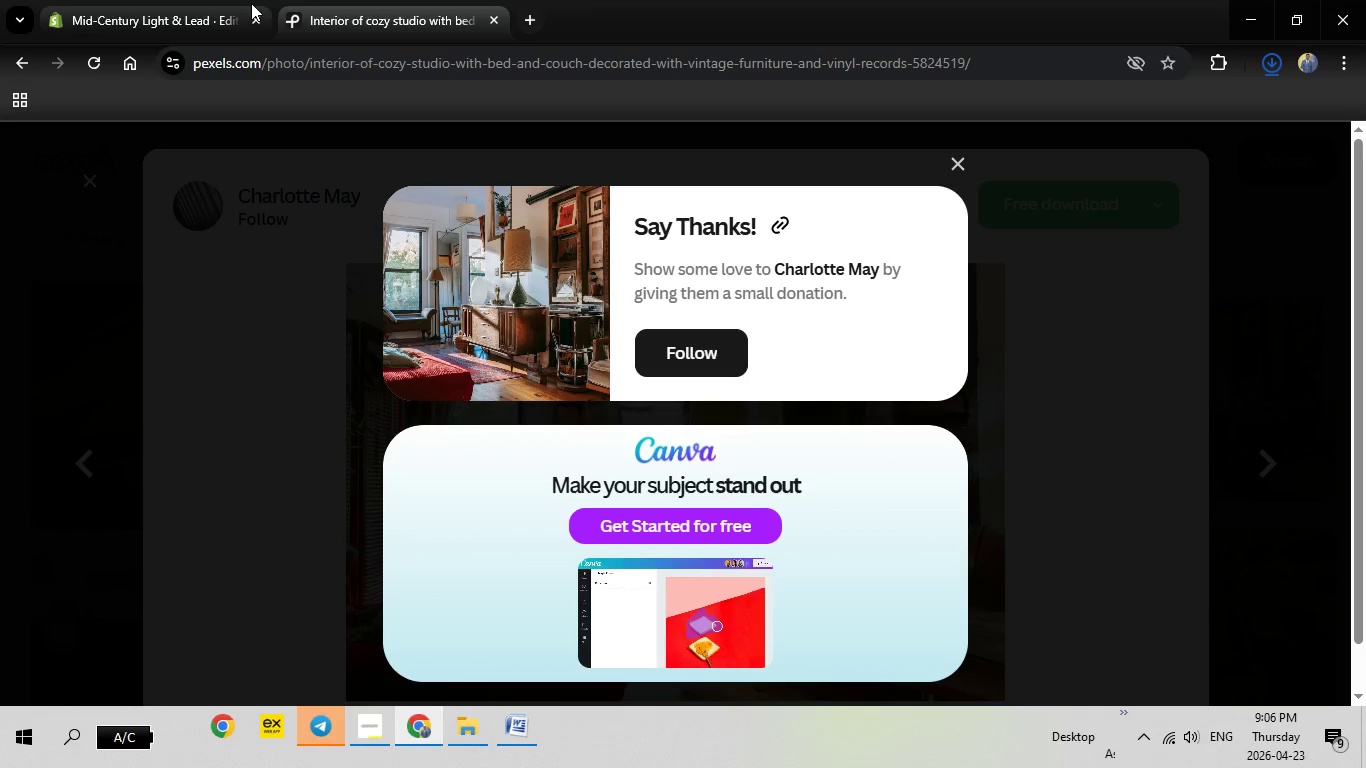 
wait(8.67)
 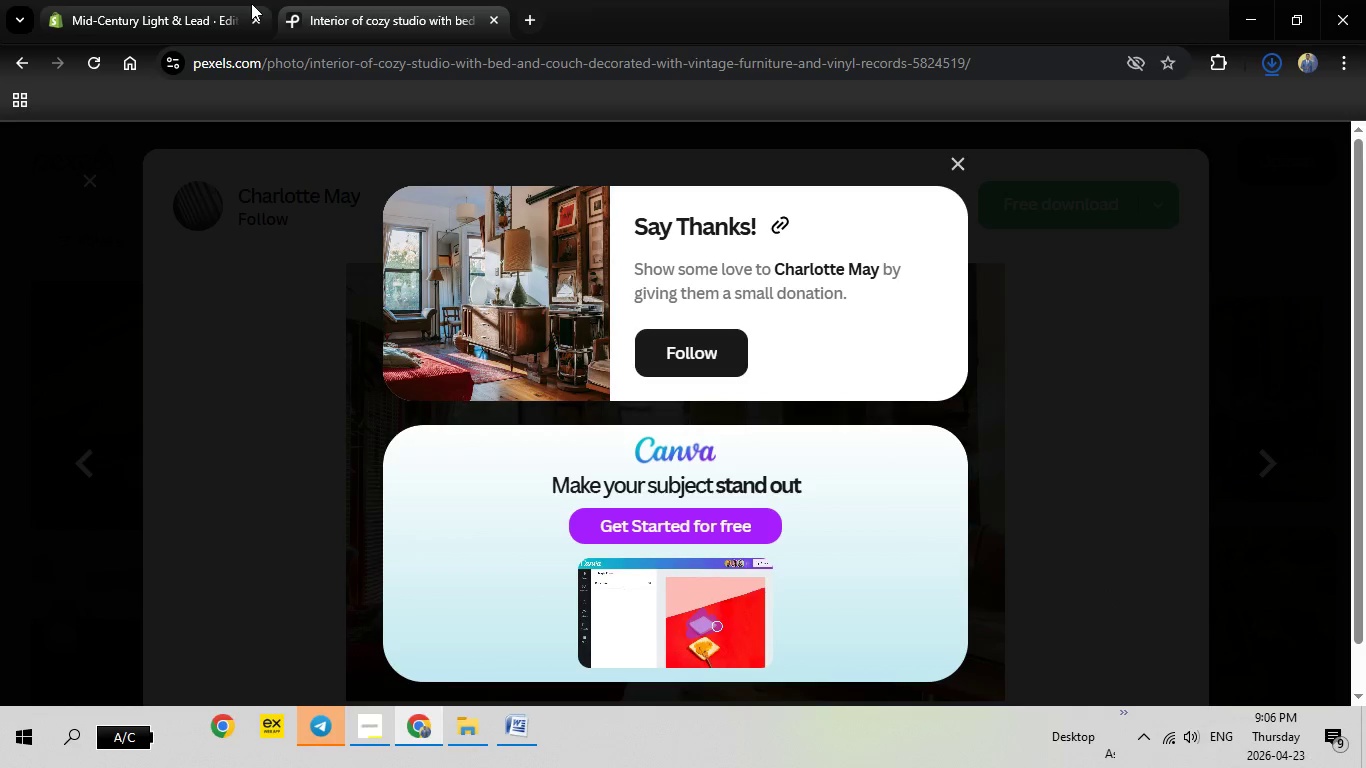 
left_click([209, 0])
 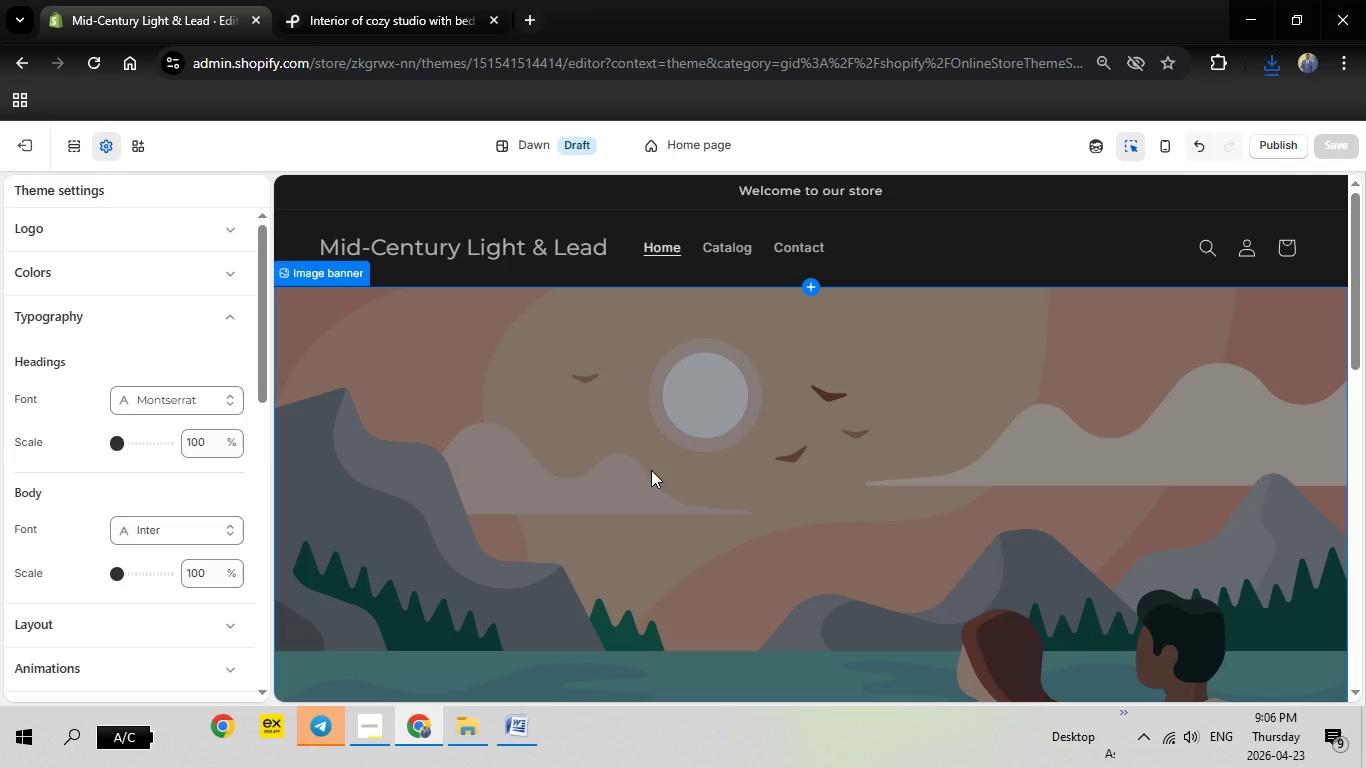 
left_click([651, 470])
 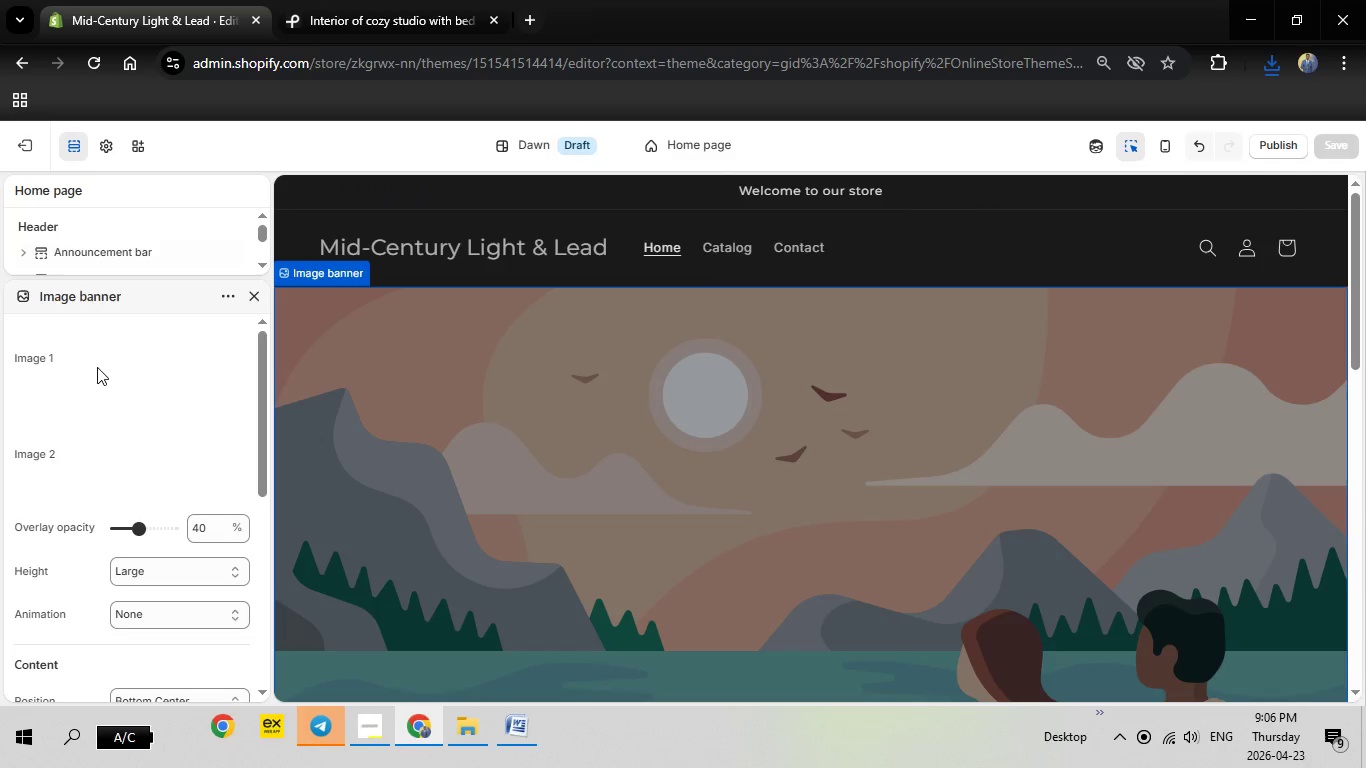 
wait(5.31)
 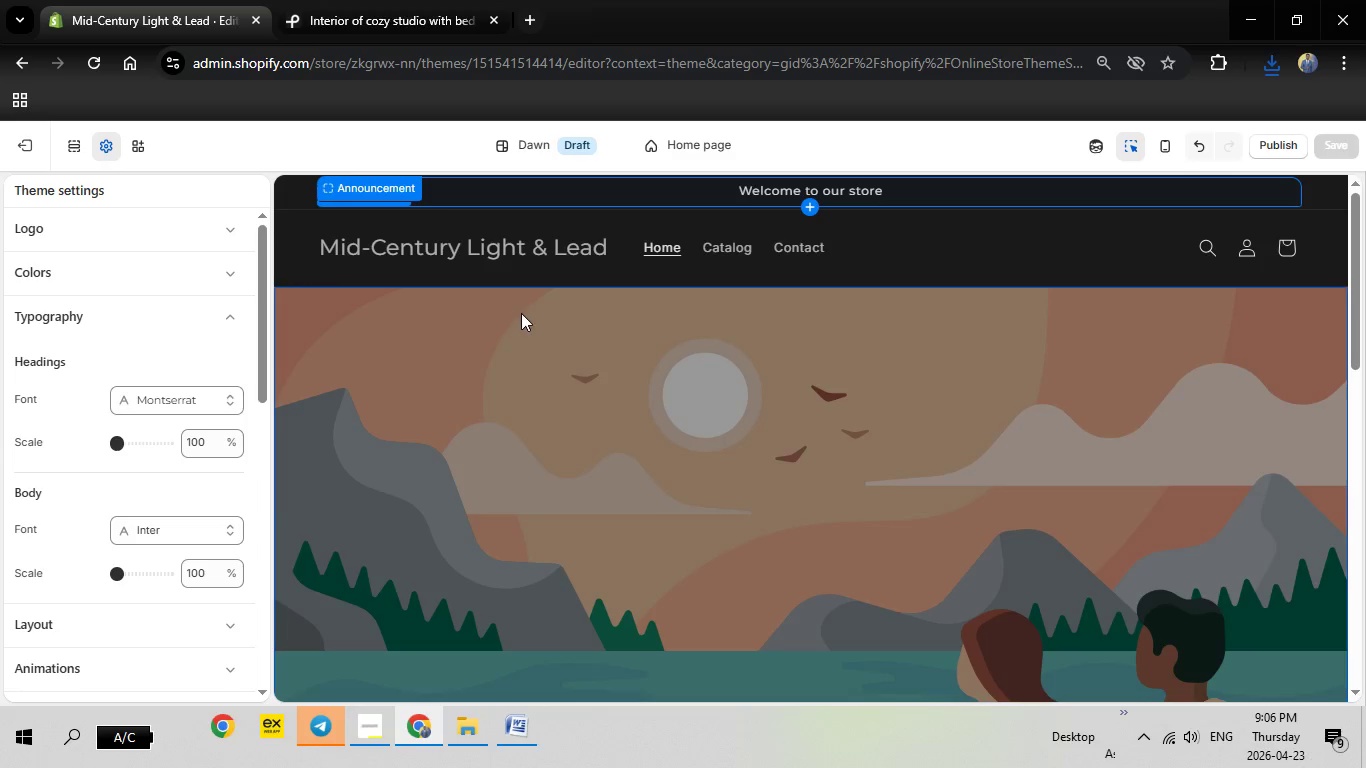 
left_click([175, 349])
 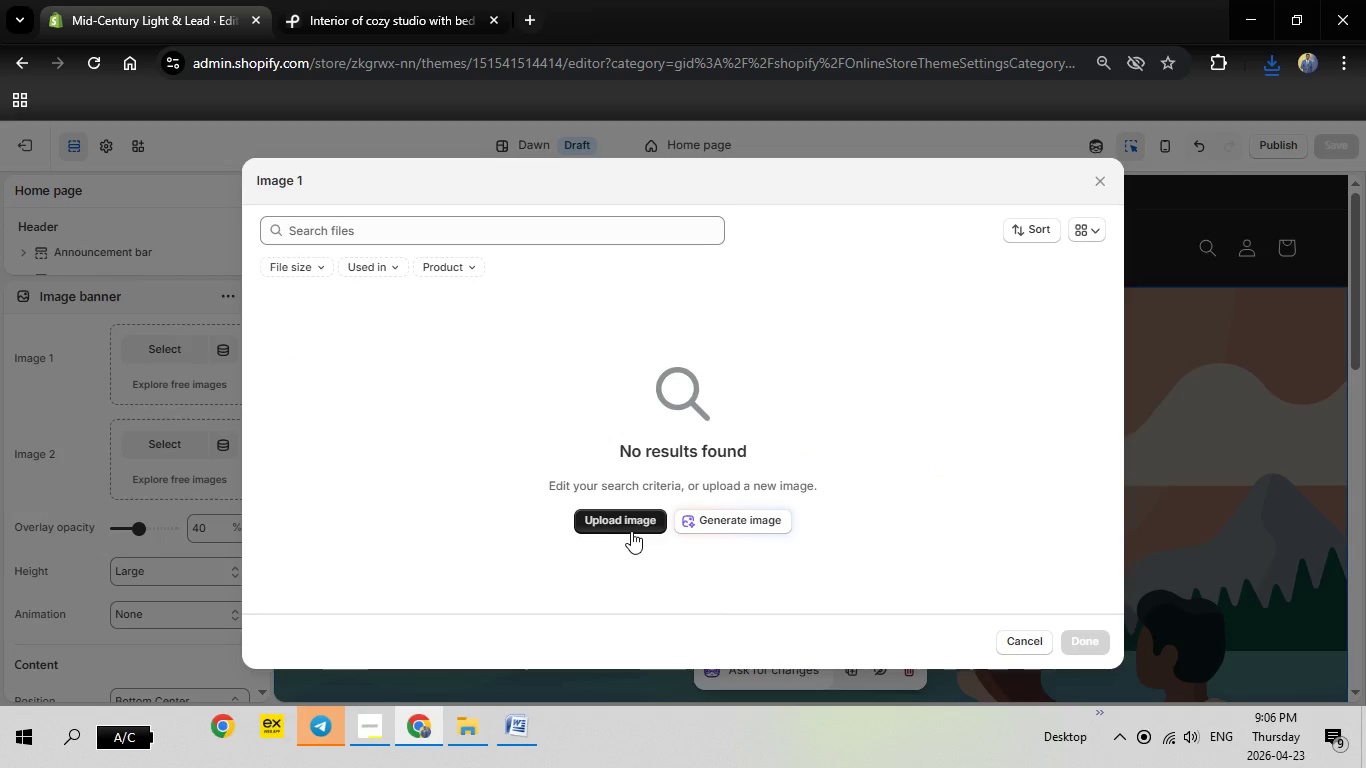 
left_click([632, 531])
 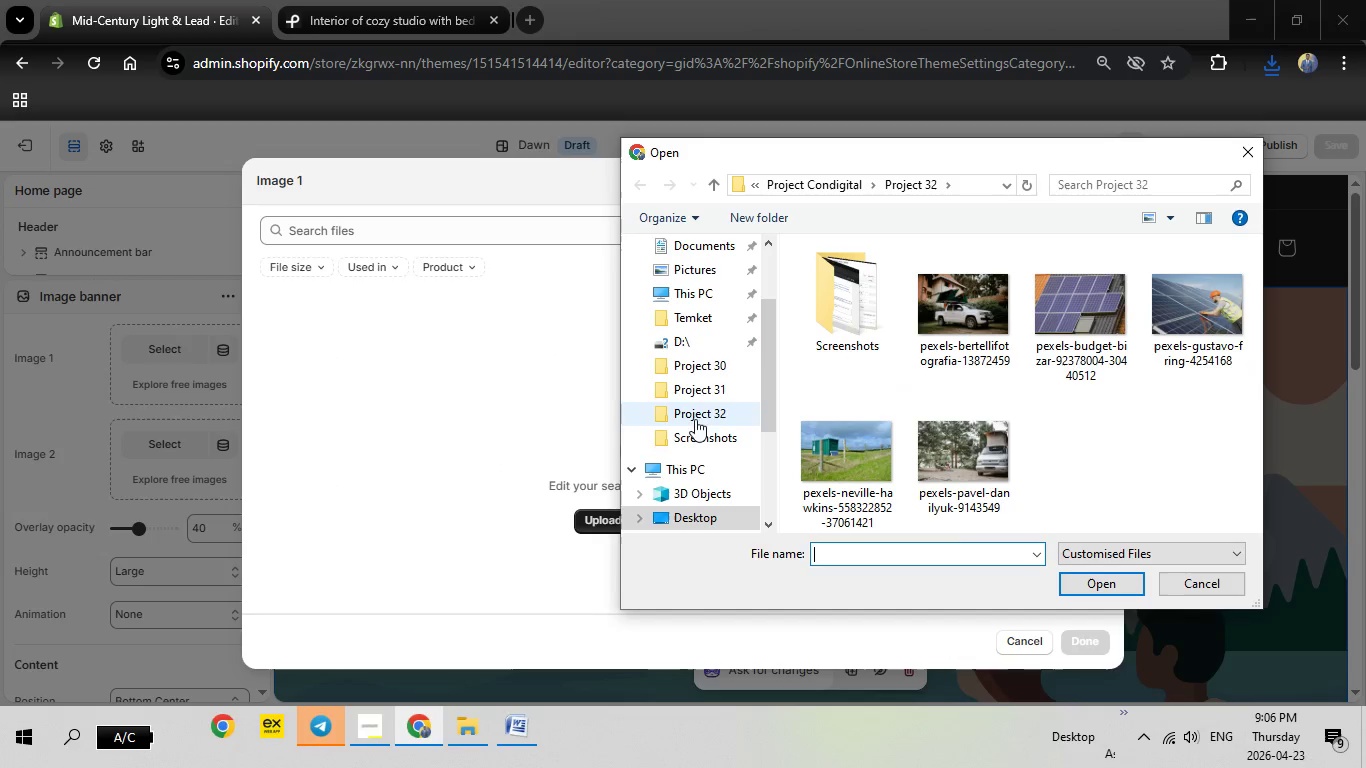 
wait(7.62)
 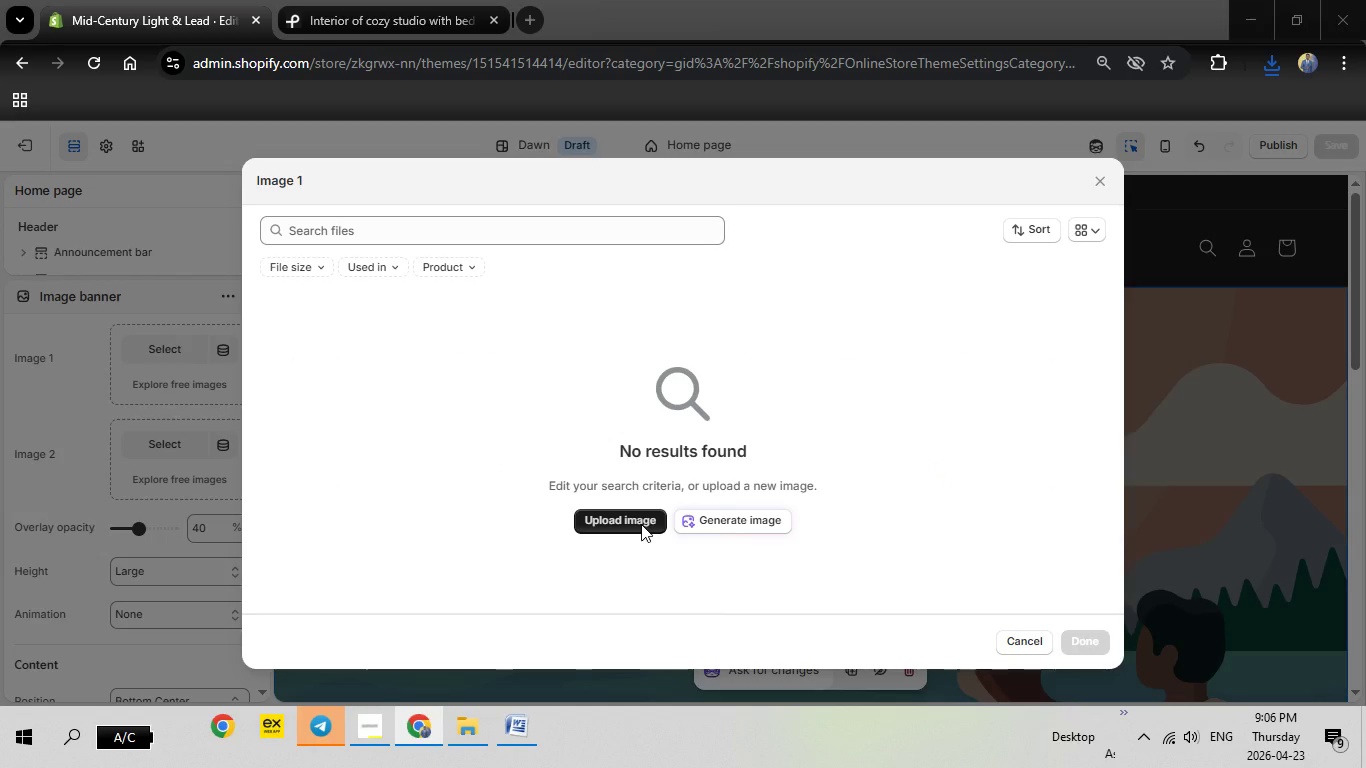 
left_click([848, 190])
 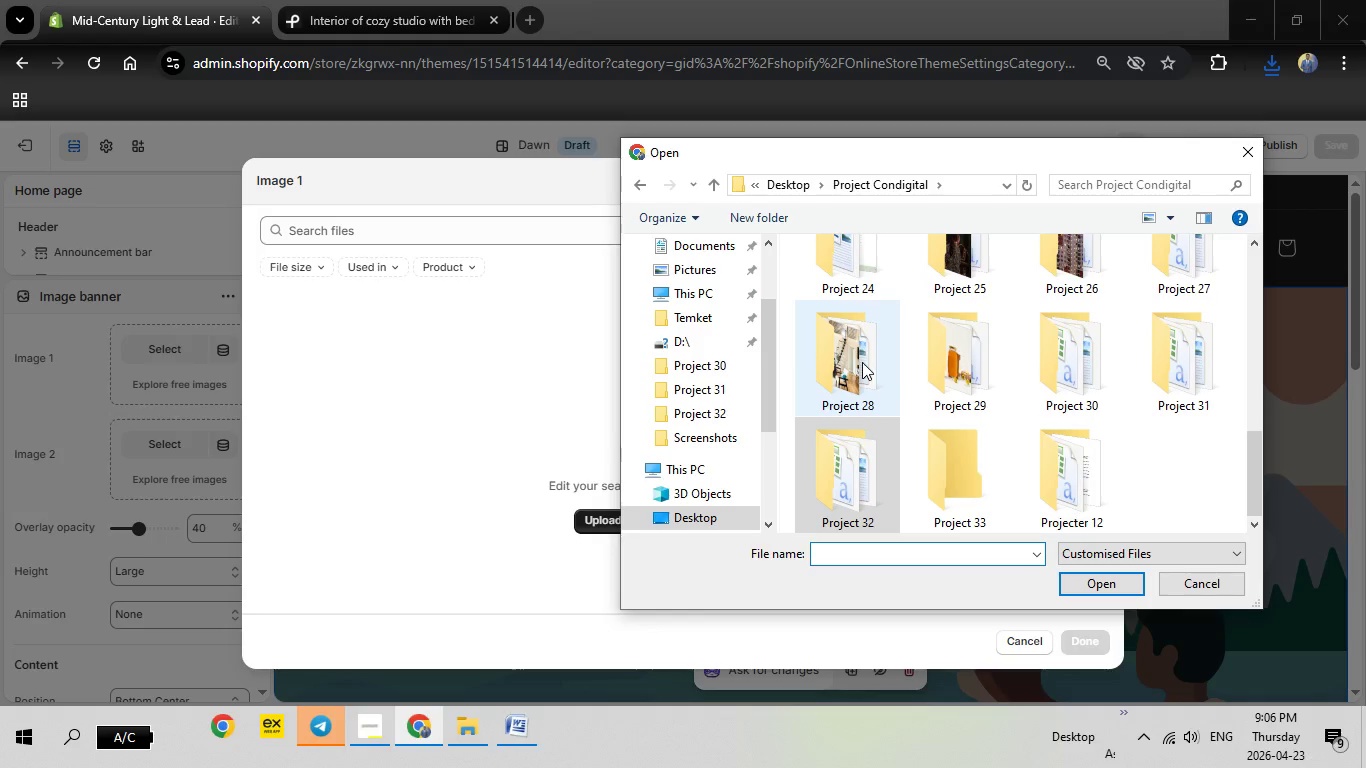 
scroll: coordinate [981, 467], scroll_direction: down, amount: 8.0
 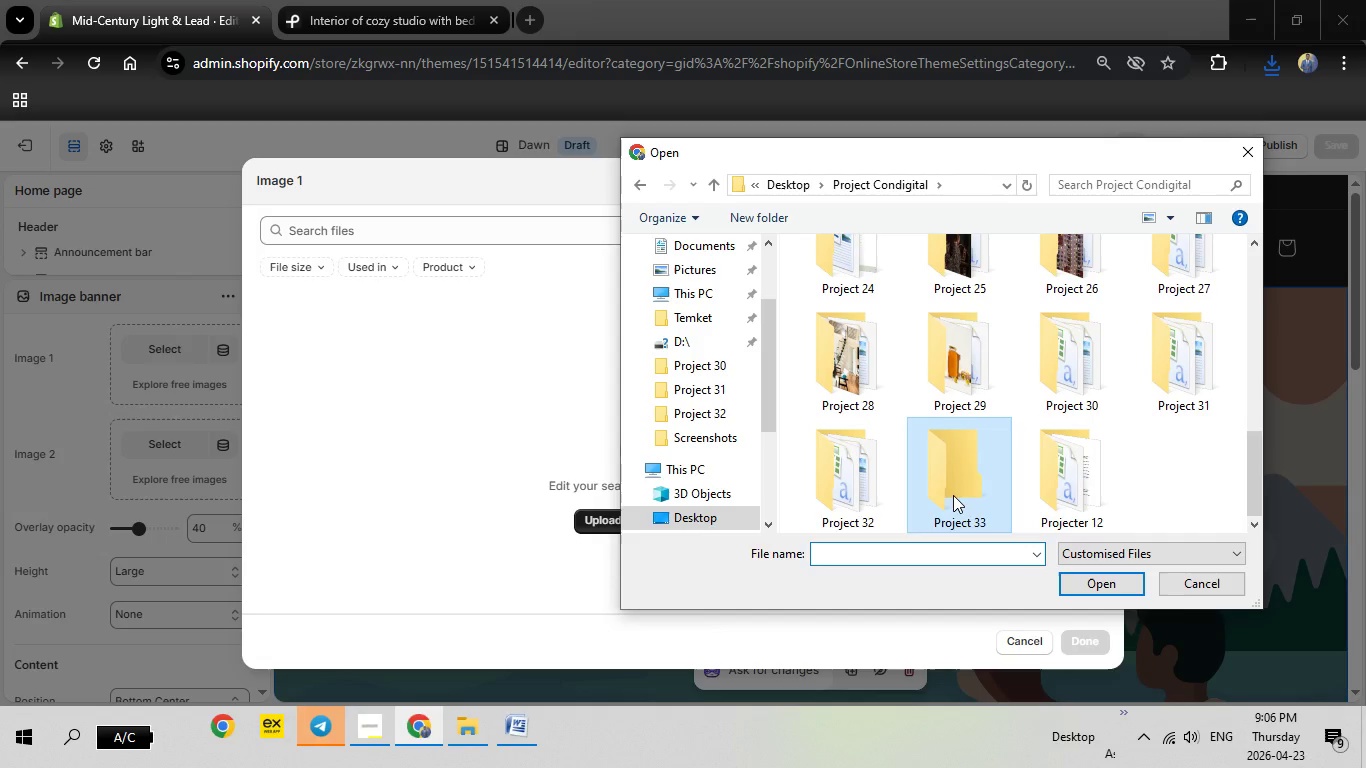 
double_click([953, 495])
 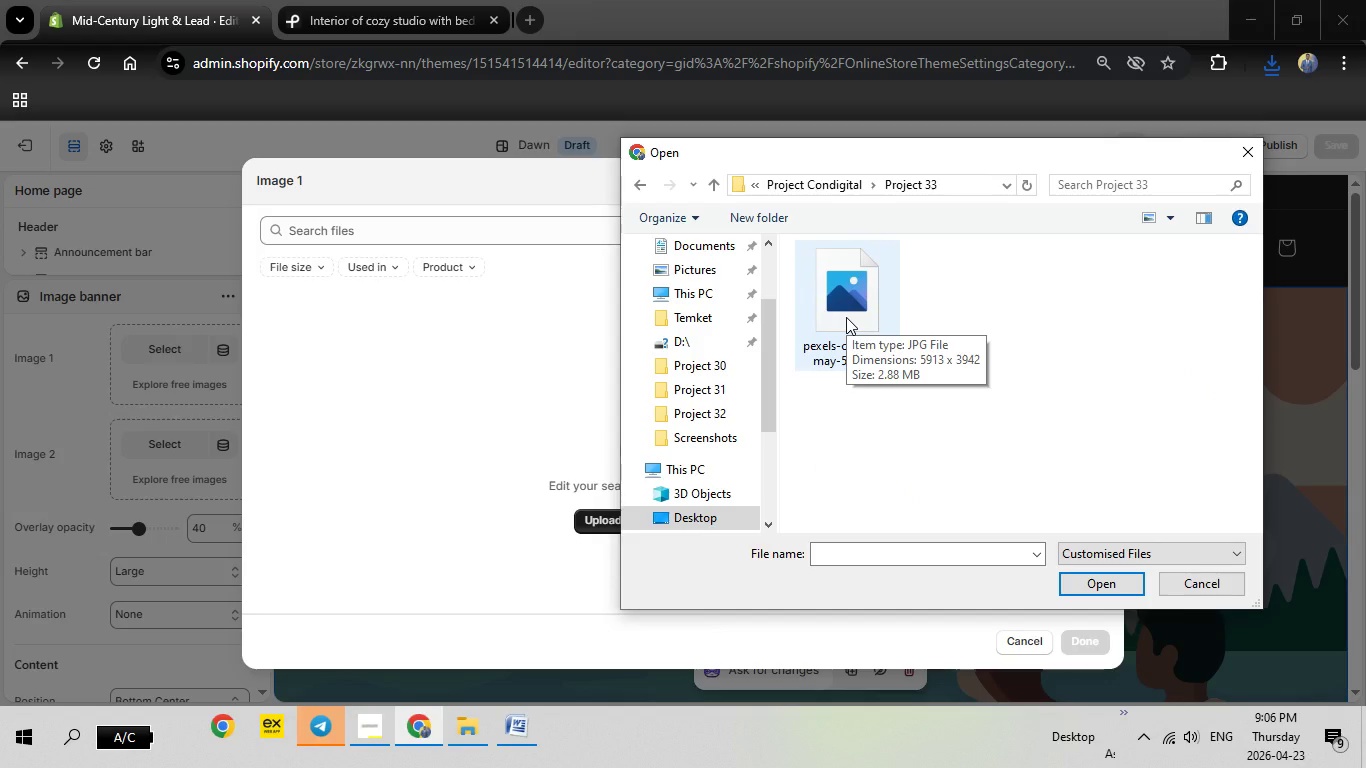 
wait(8.36)
 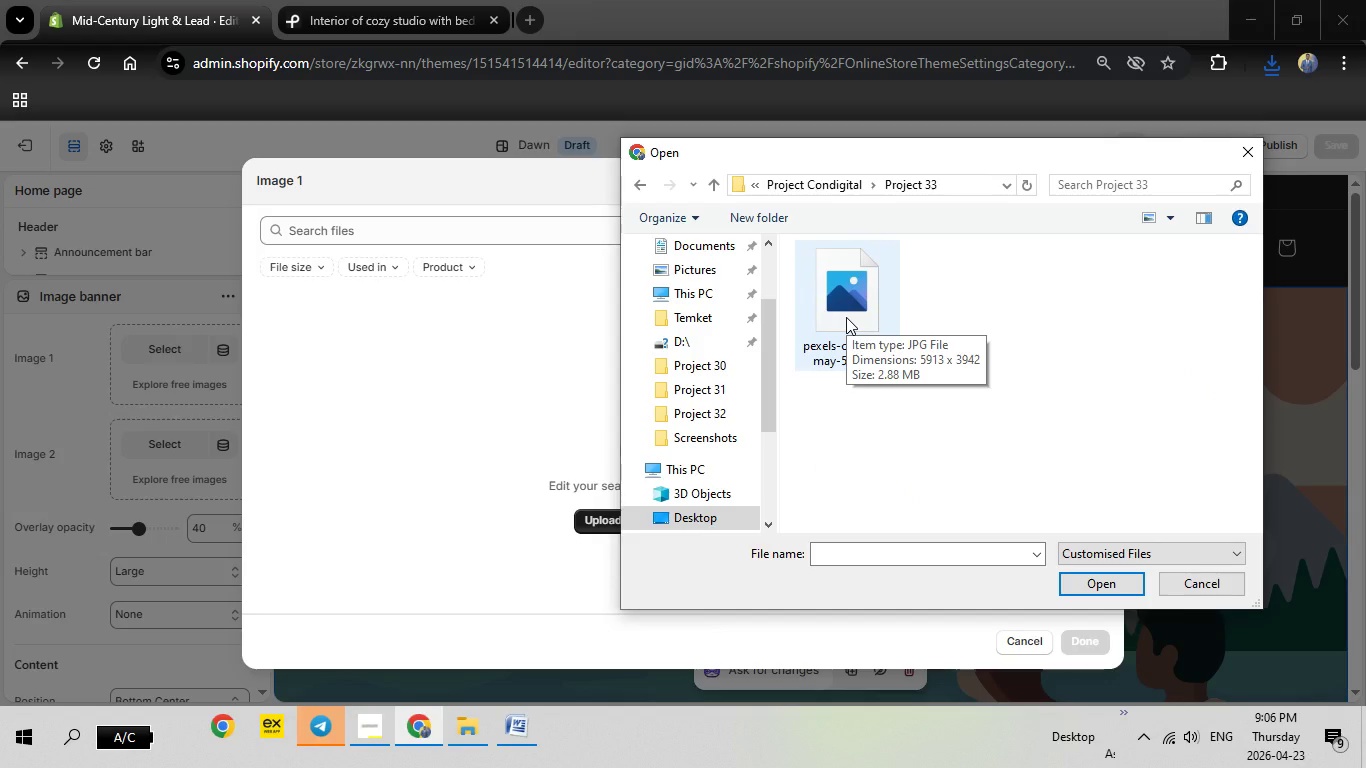 
double_click([846, 317])
 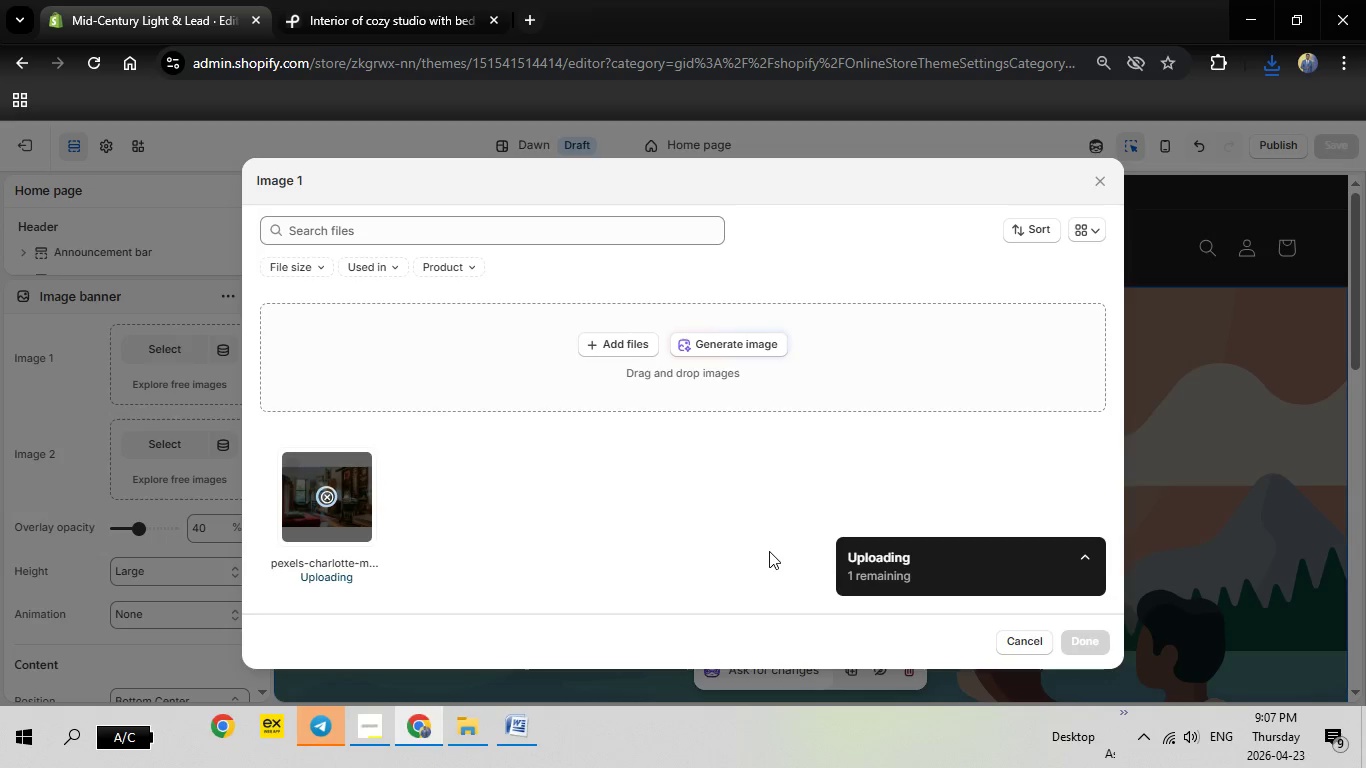 
wait(26.24)
 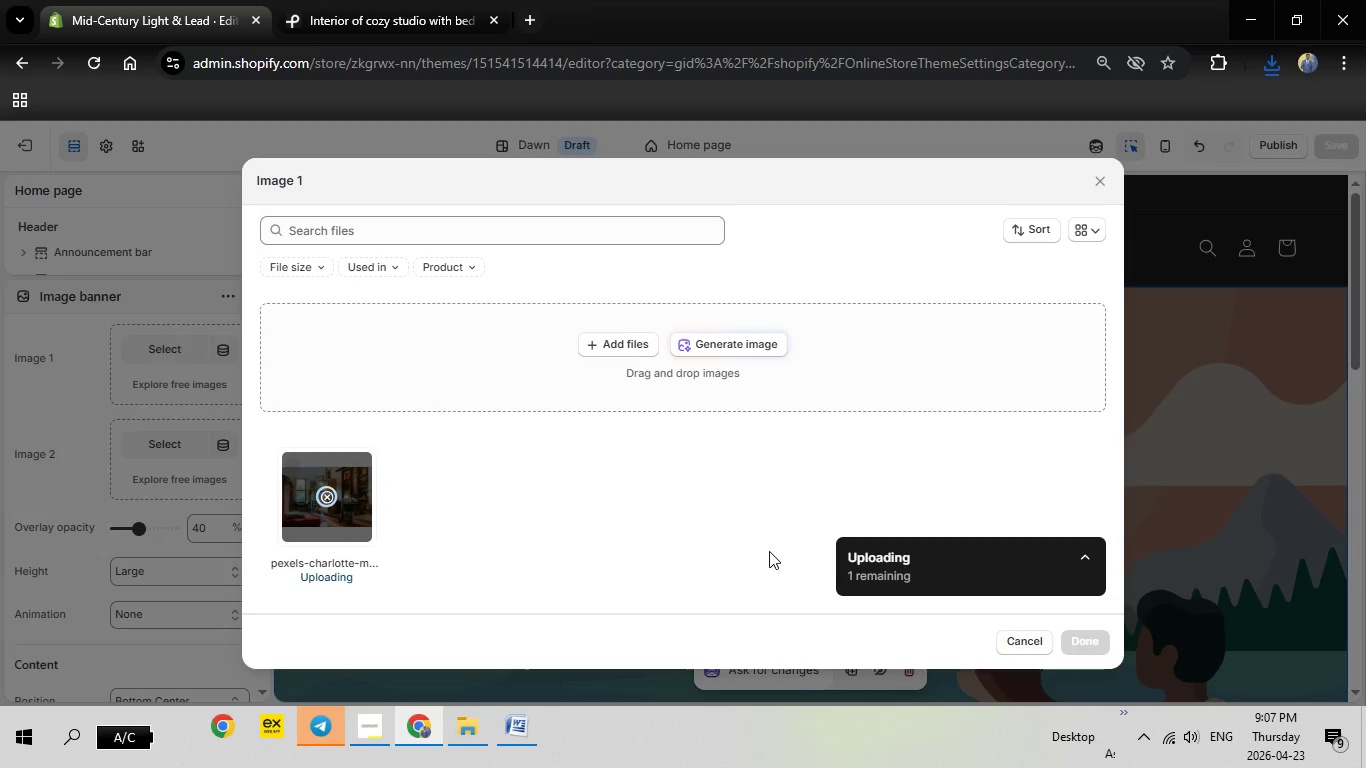 
left_click([1092, 646])
 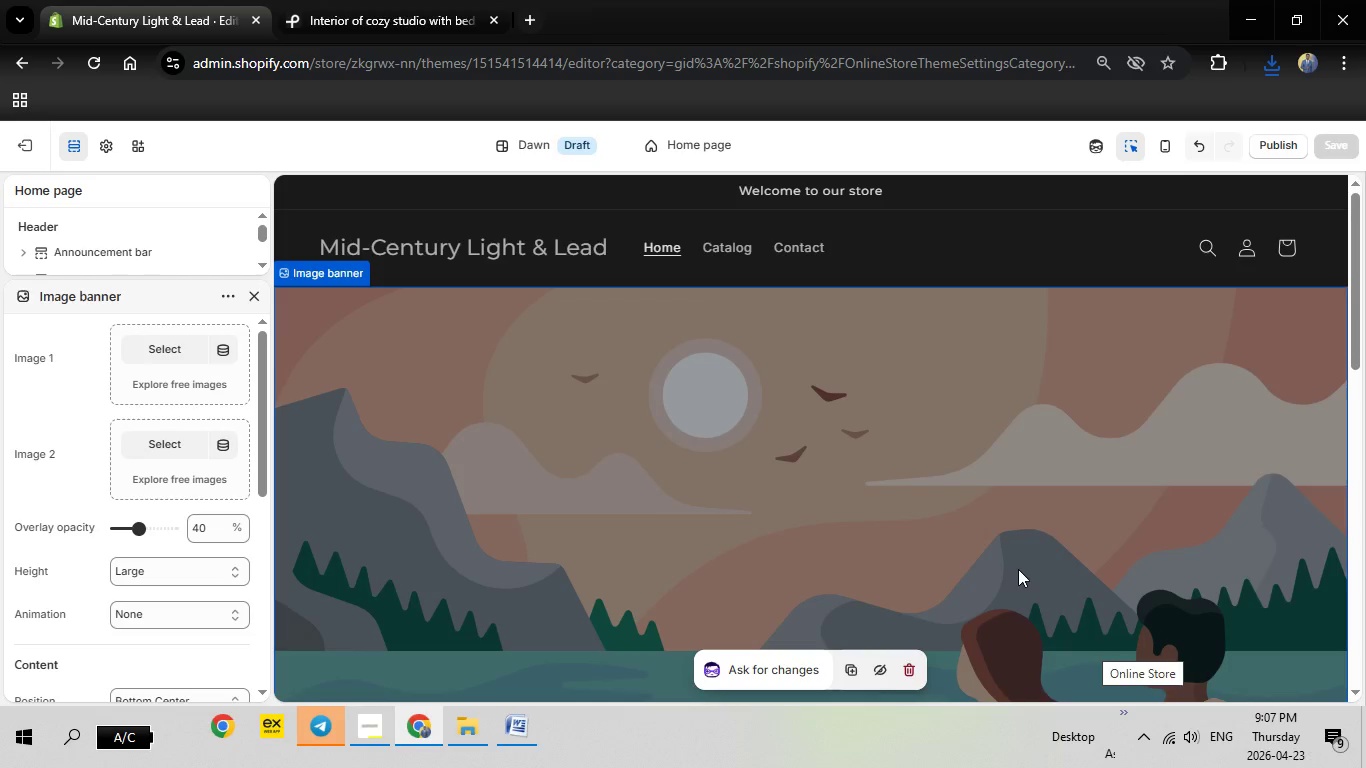 
scroll: coordinate [1011, 560], scroll_direction: down, amount: 1.0
 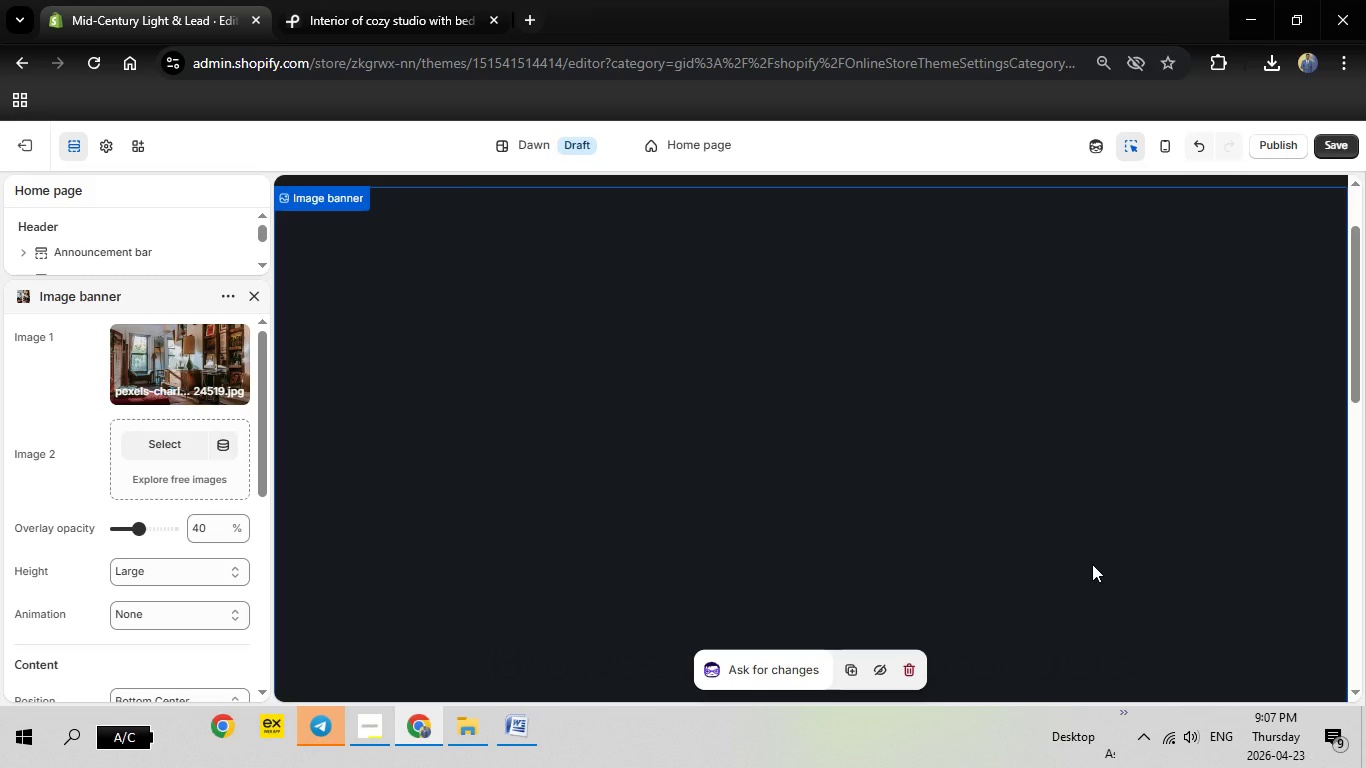 
scroll: coordinate [1098, 562], scroll_direction: up, amount: 3.0
 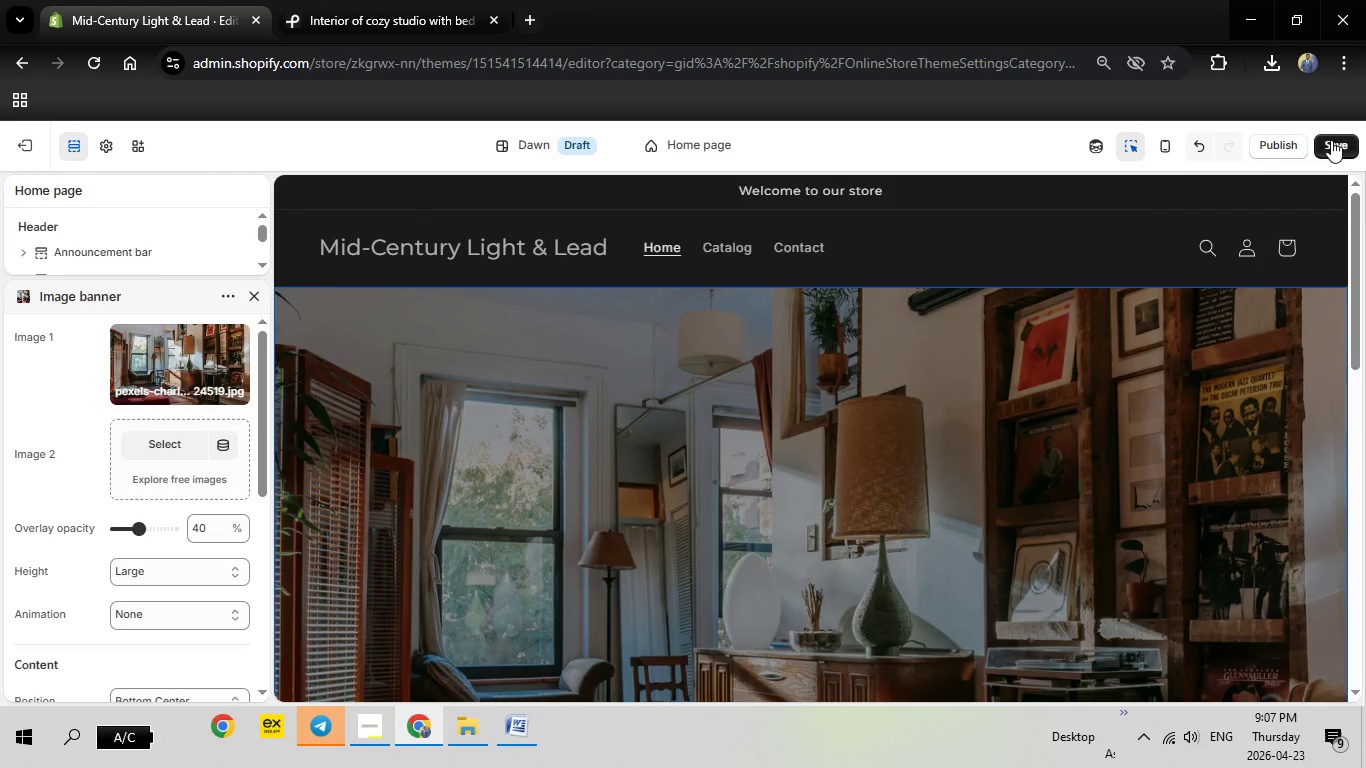 
left_click([1331, 140])
 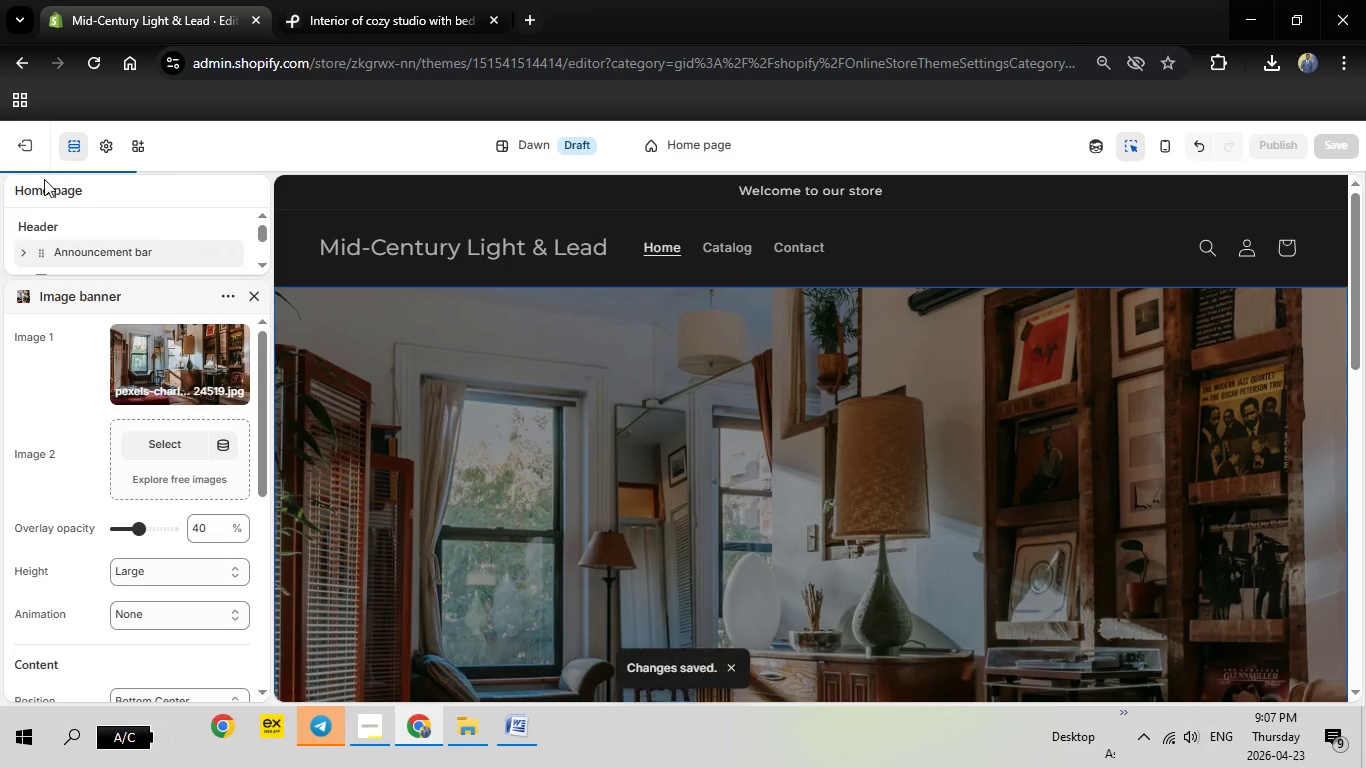 
left_click([30, 147])
 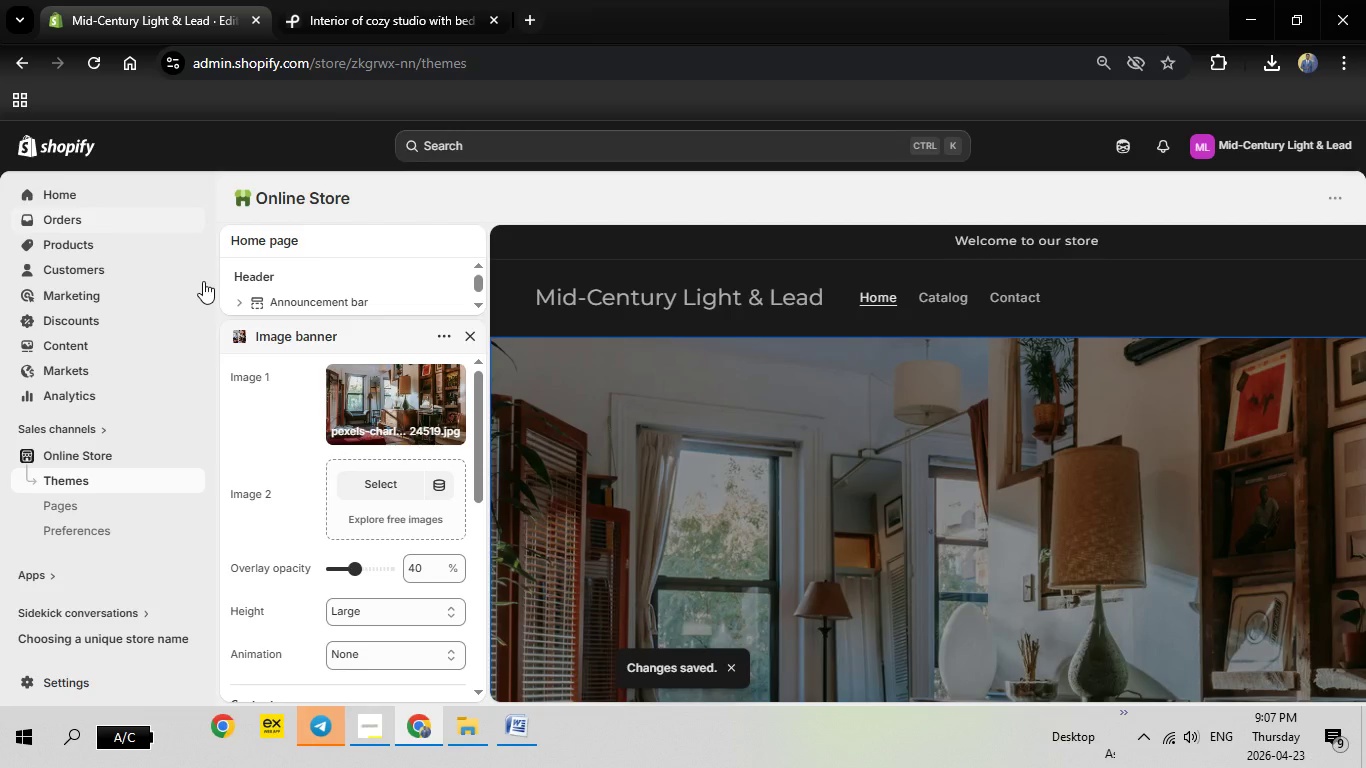 
left_click([81, 241])
 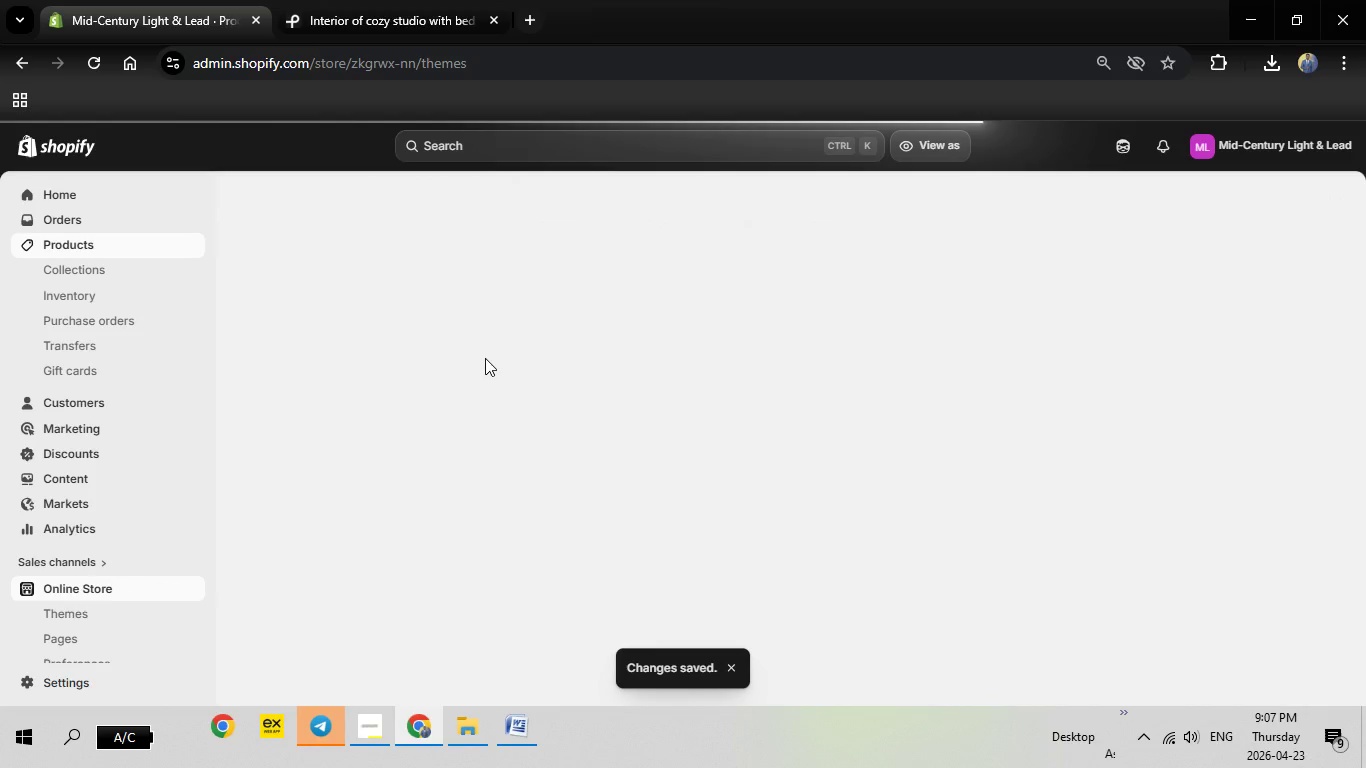 
mouse_move([490, 488])
 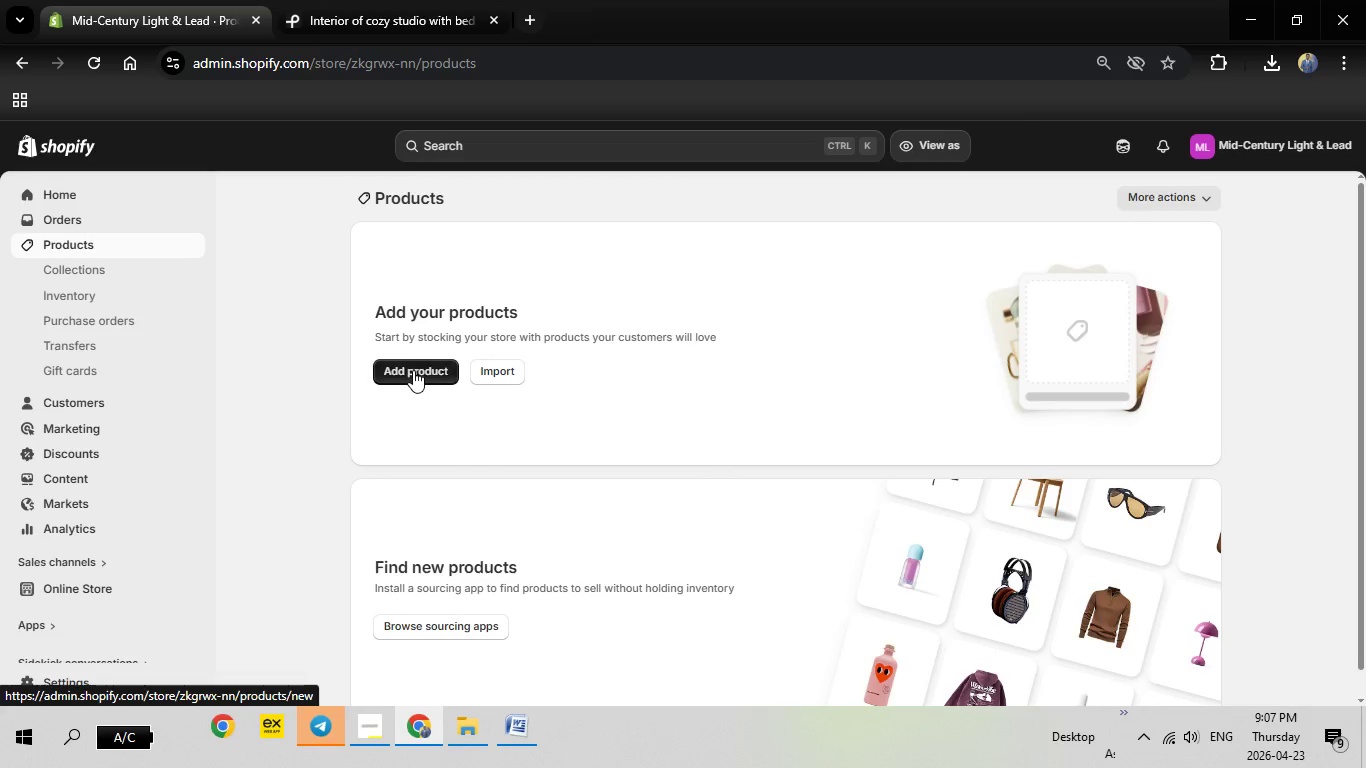 
left_click([413, 370])
 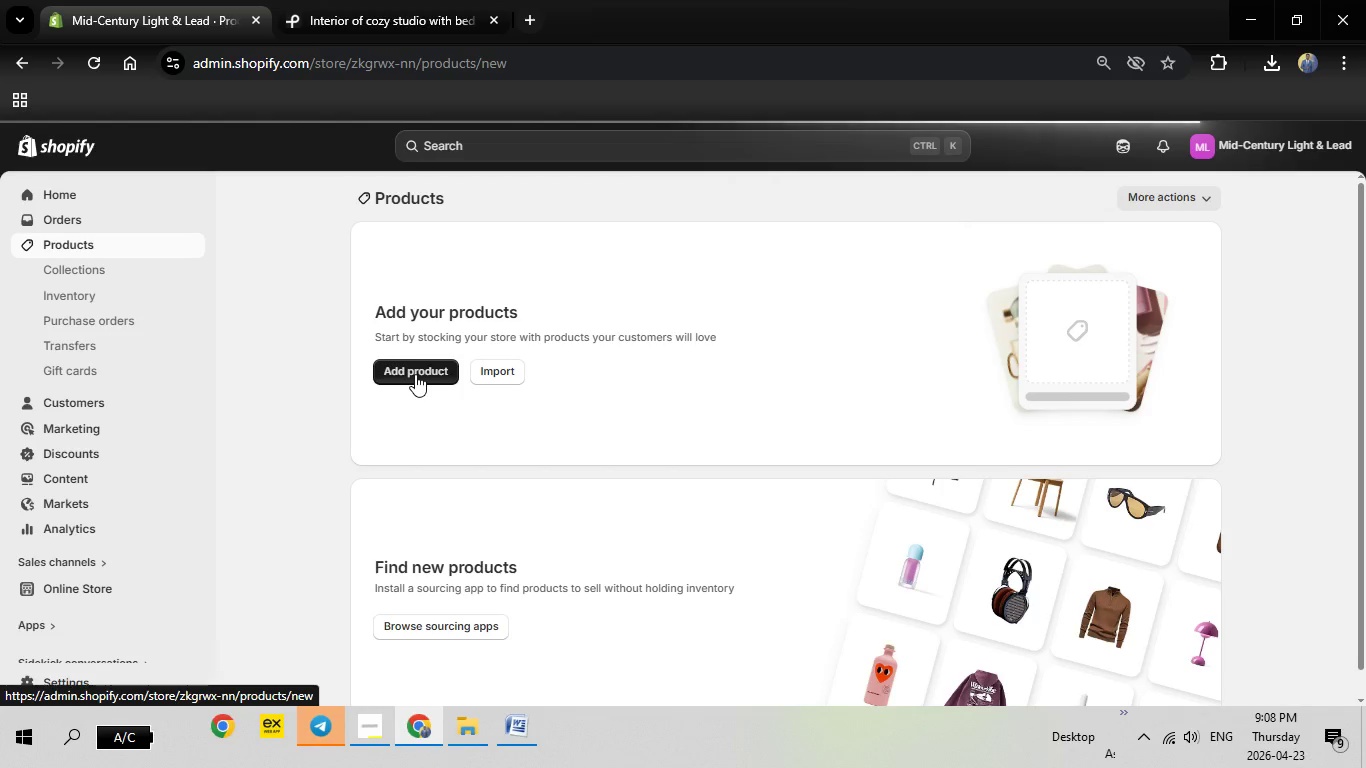 
wait(14.62)
 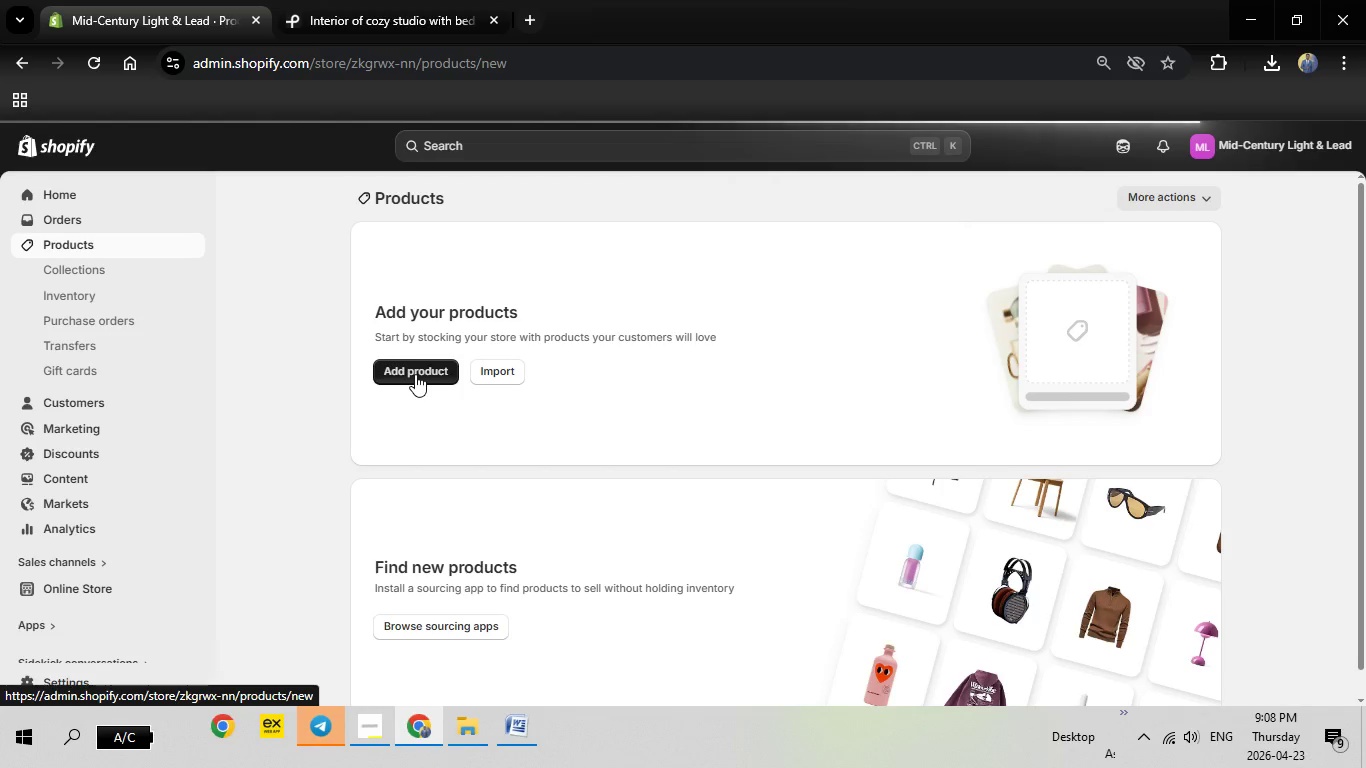 
left_click([496, 273])
 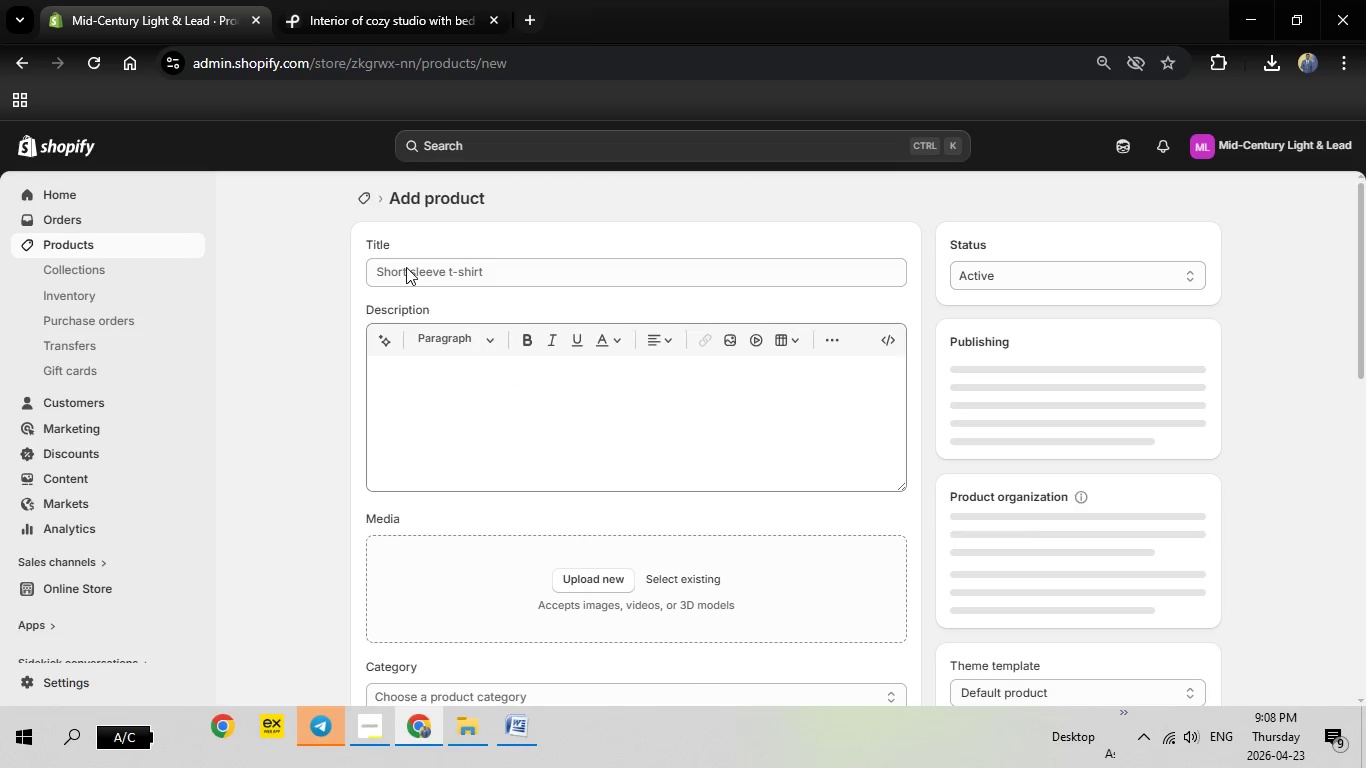 
left_click([406, 267])
 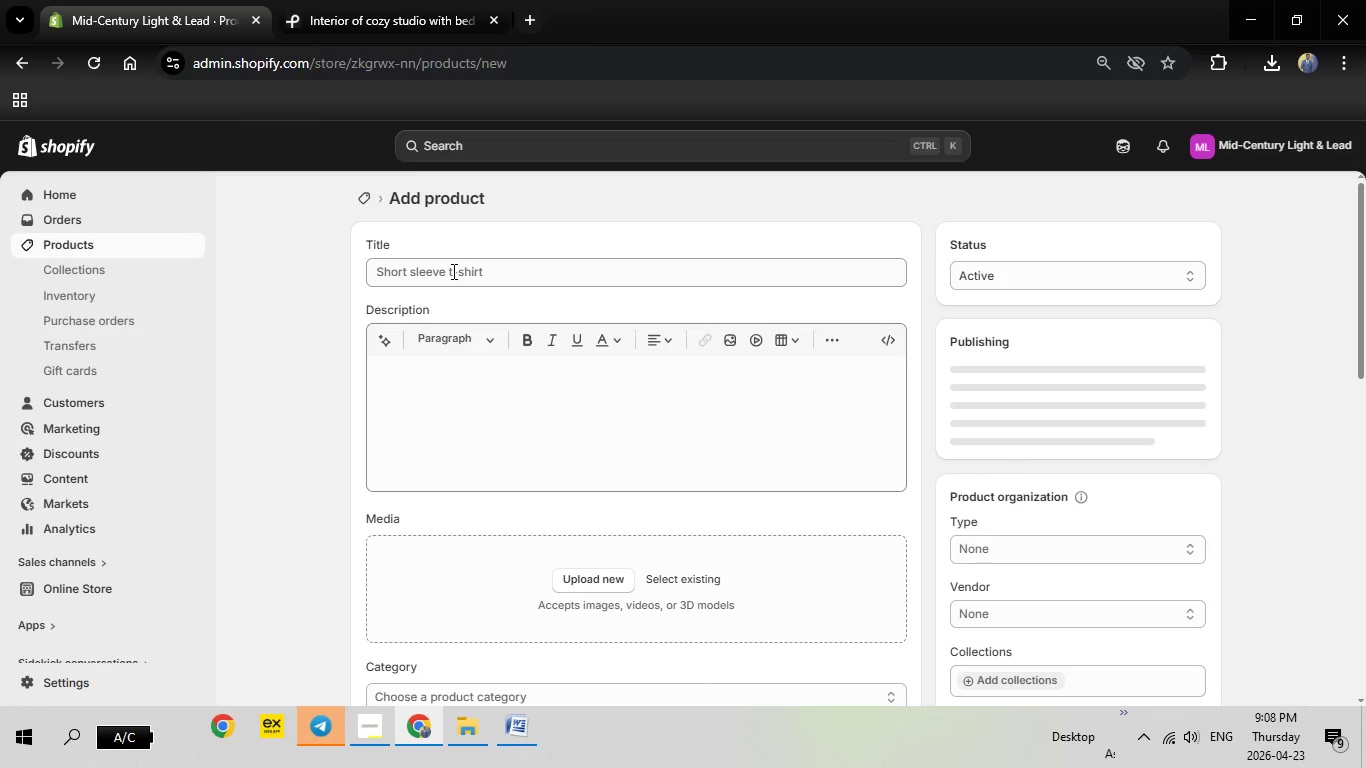 
left_click([452, 271])
 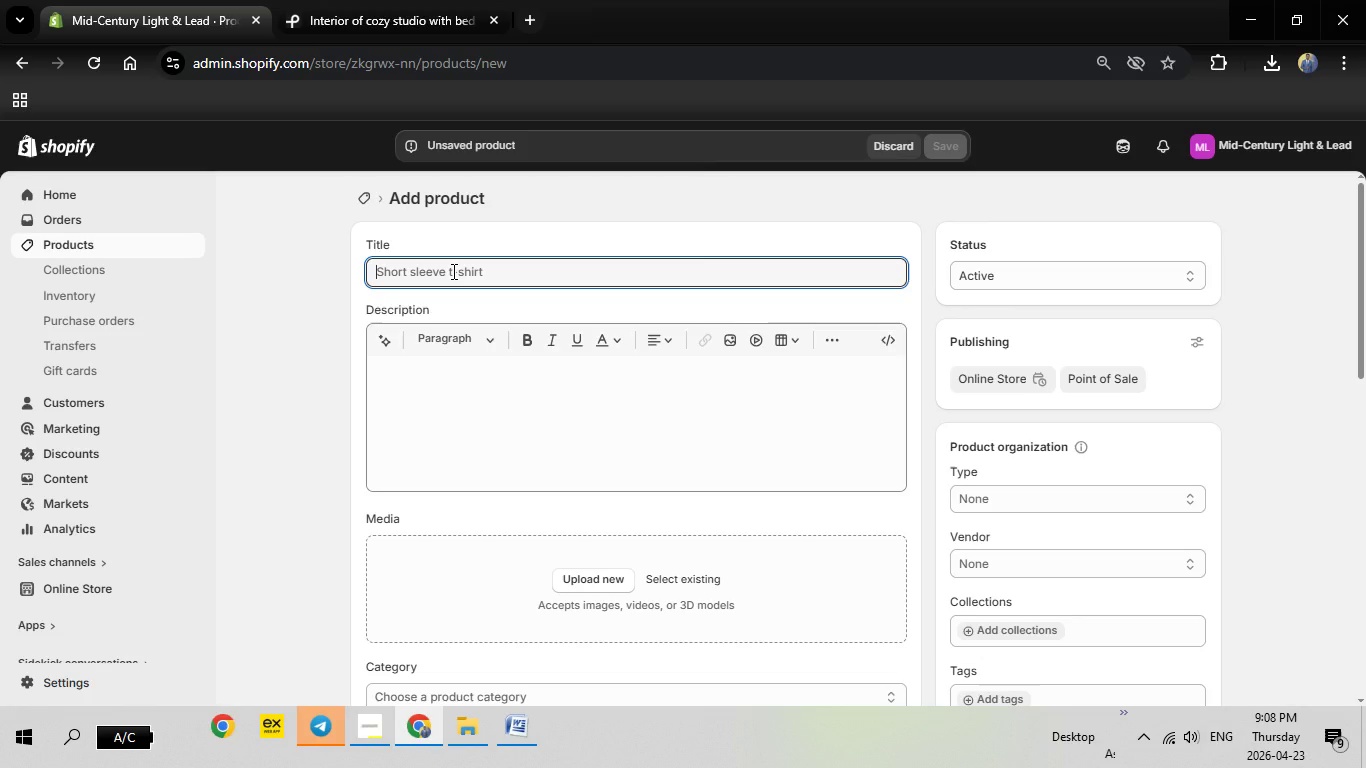 
type(Mid-c)
key(Backspace)
type(Century Light & Lead)
 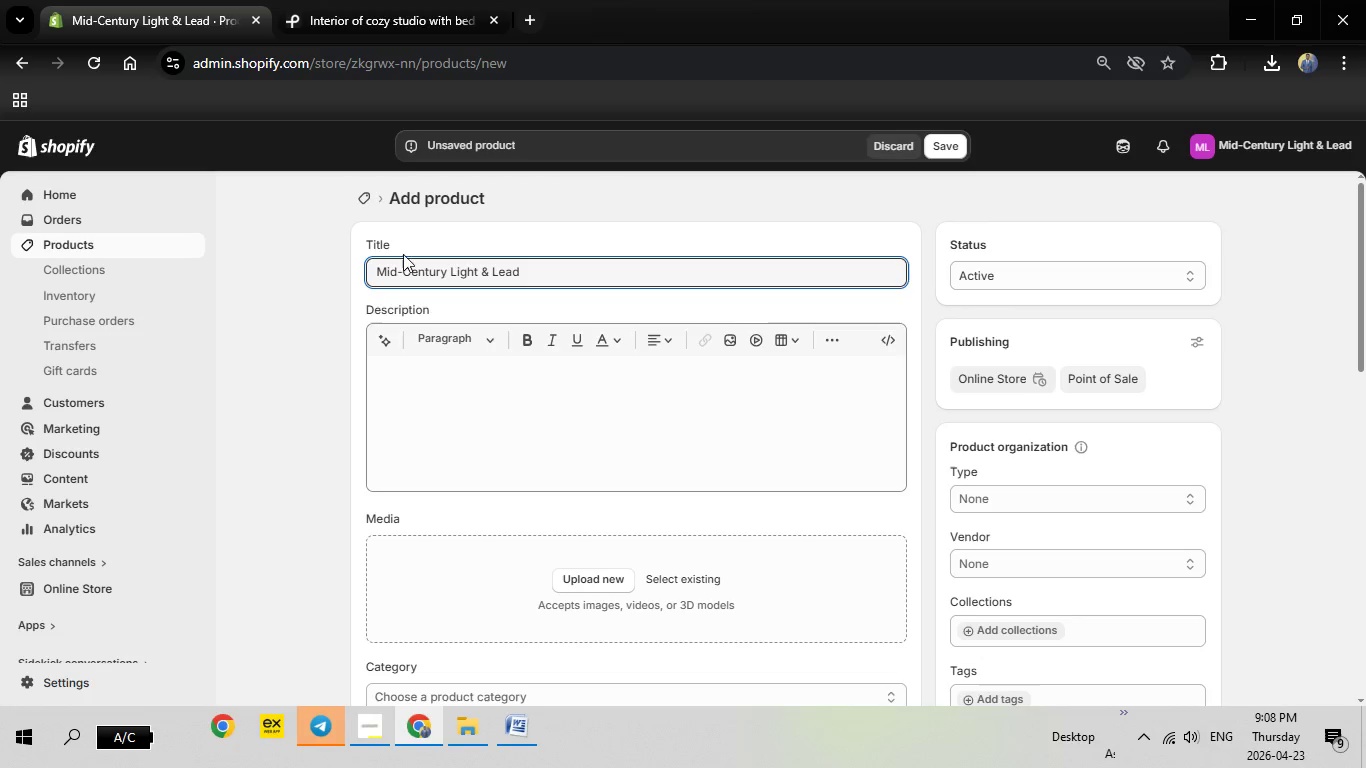 
left_click([420, 393])
 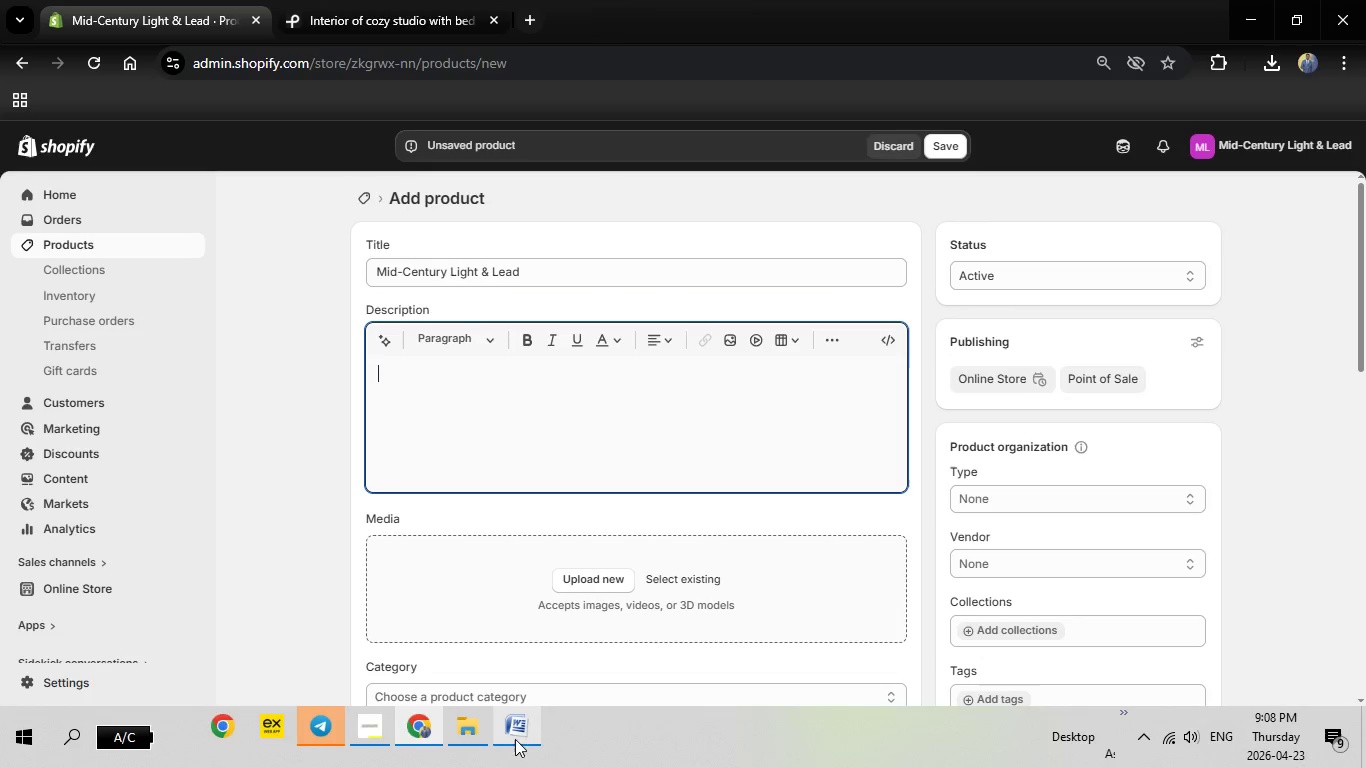 
left_click([522, 726])
 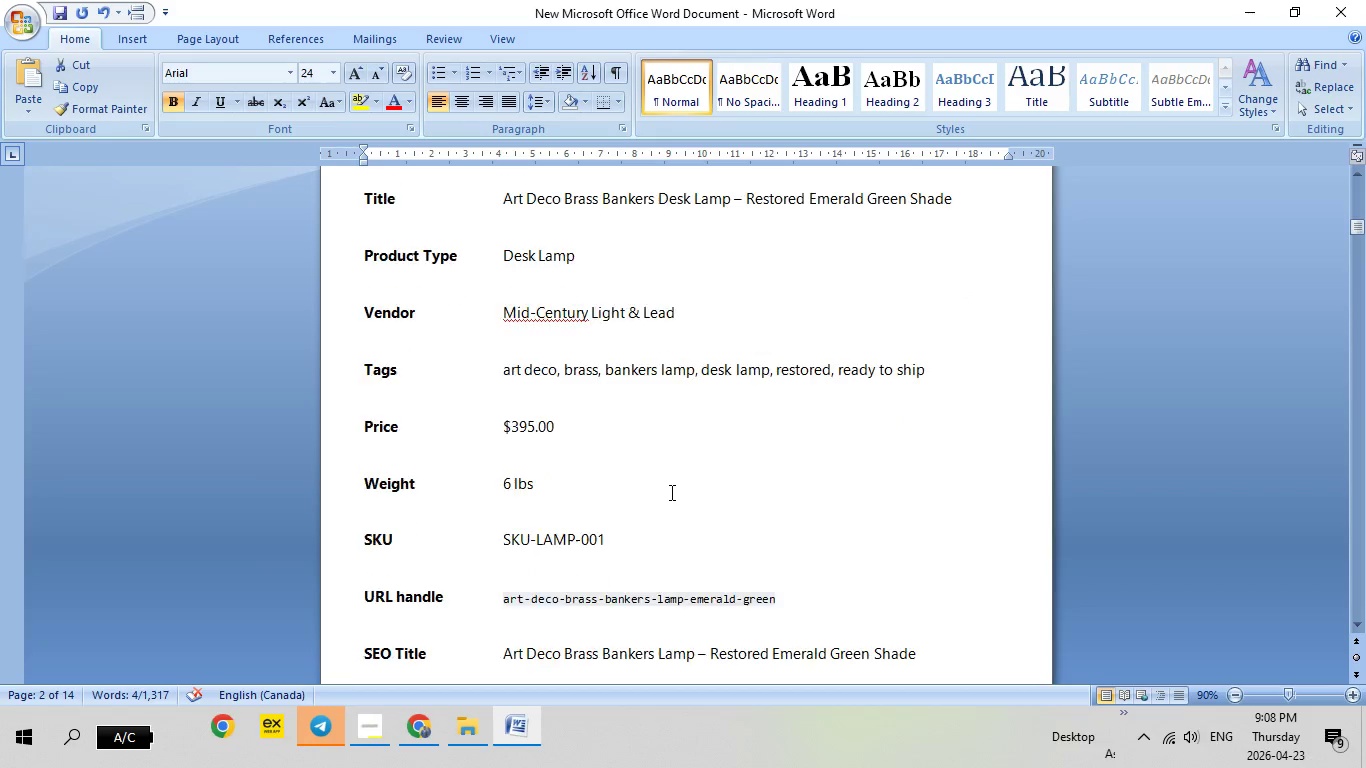 
scroll: coordinate [663, 495], scroll_direction: up, amount: 1.0
 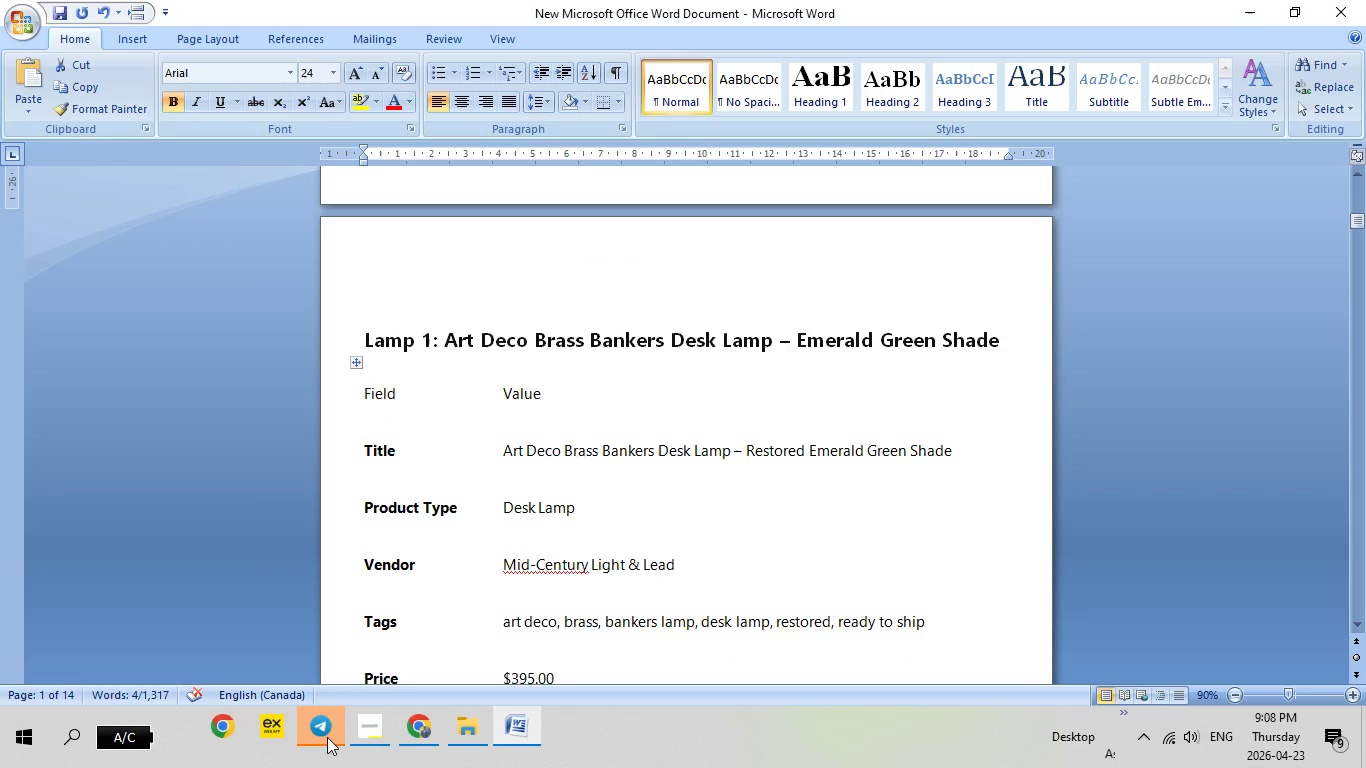 
left_click_drag(start_coordinate=[326, 737], to_coordinate=[486, 731])
 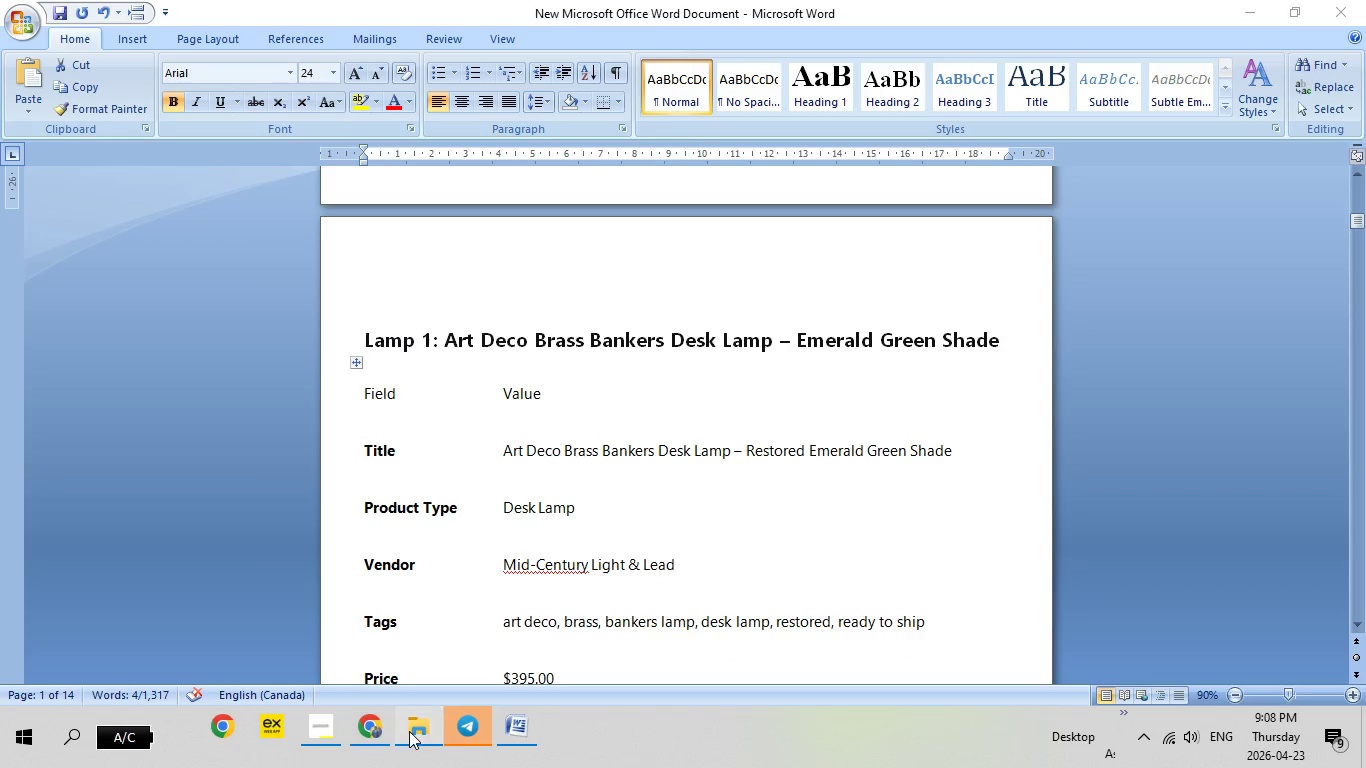 
left_click_drag(start_coordinate=[409, 731], to_coordinate=[543, 733])
 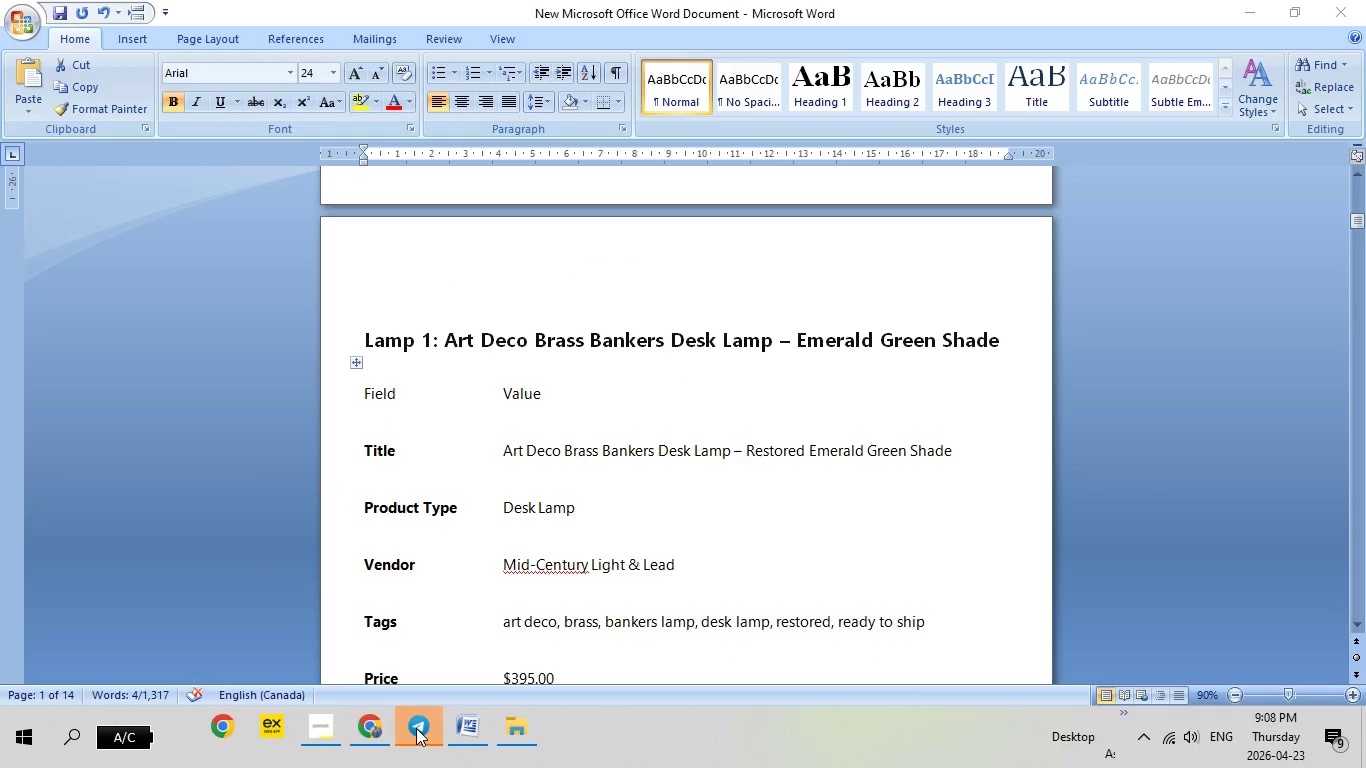 
left_click([416, 728])
 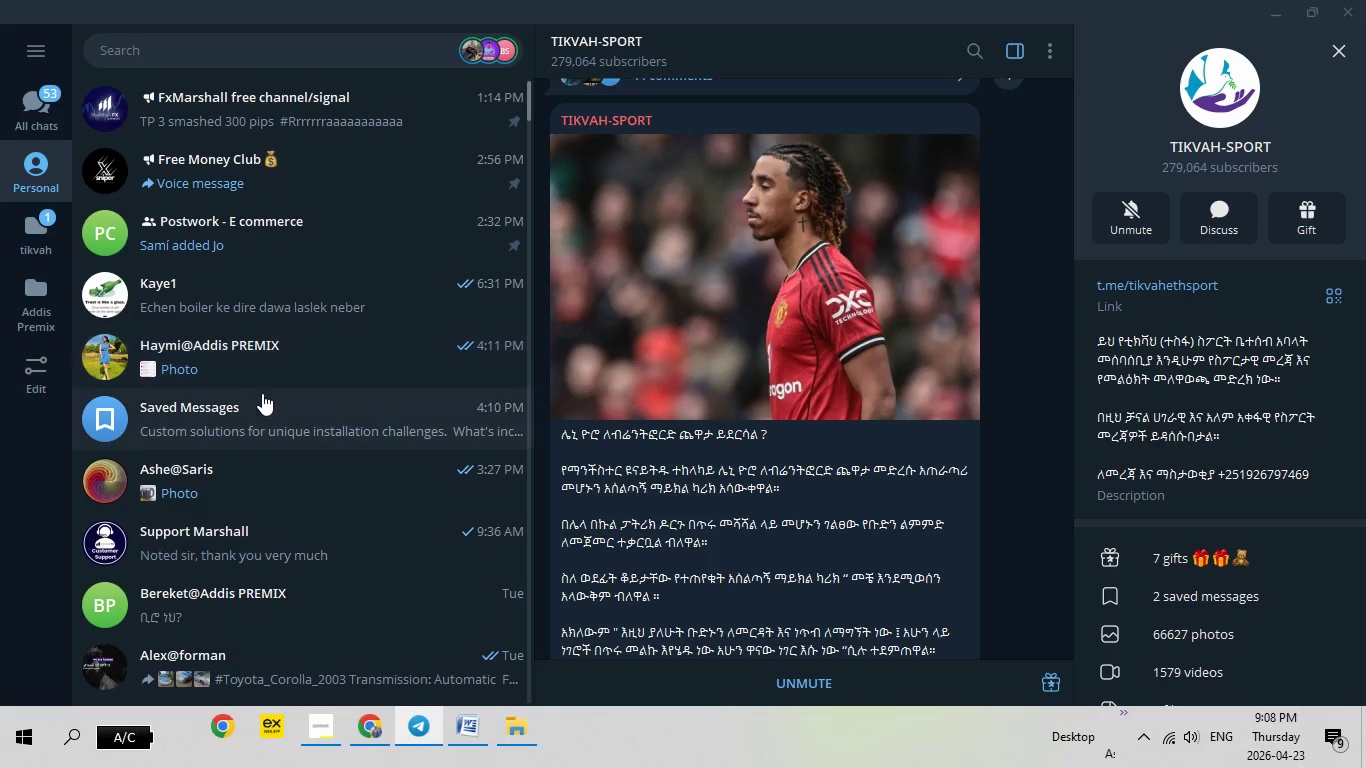 
left_click([263, 397])
 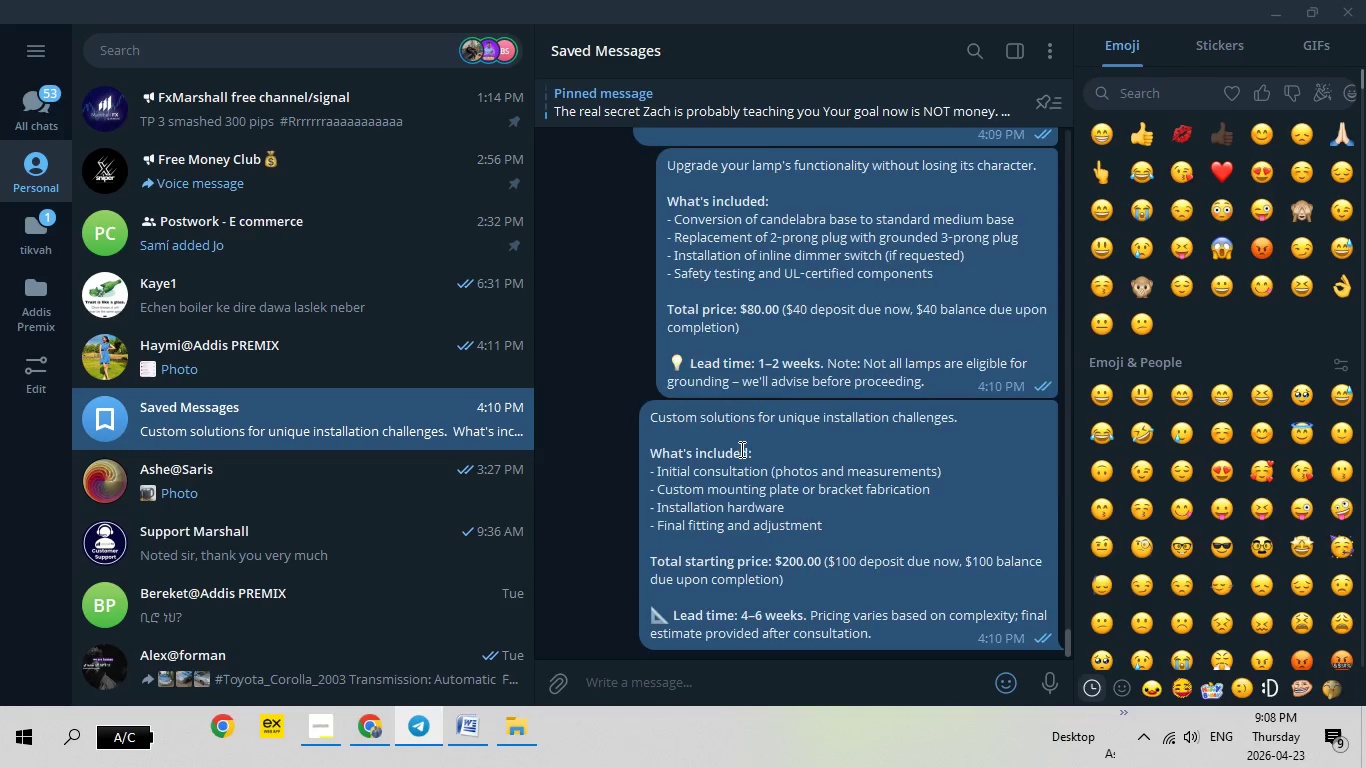 
scroll: coordinate [744, 451], scroll_direction: up, amount: 50.0
 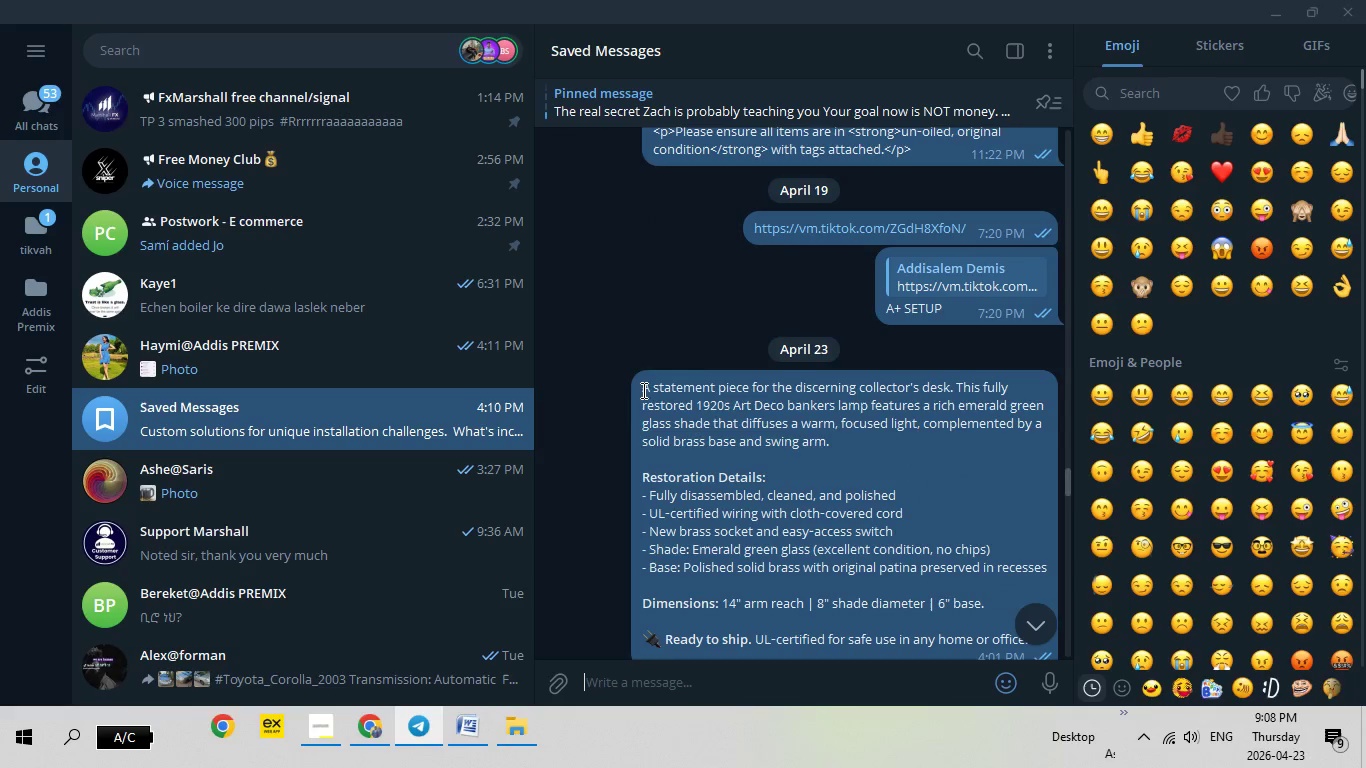 
left_click_drag(start_coordinate=[642, 390], to_coordinate=[1039, 520])
 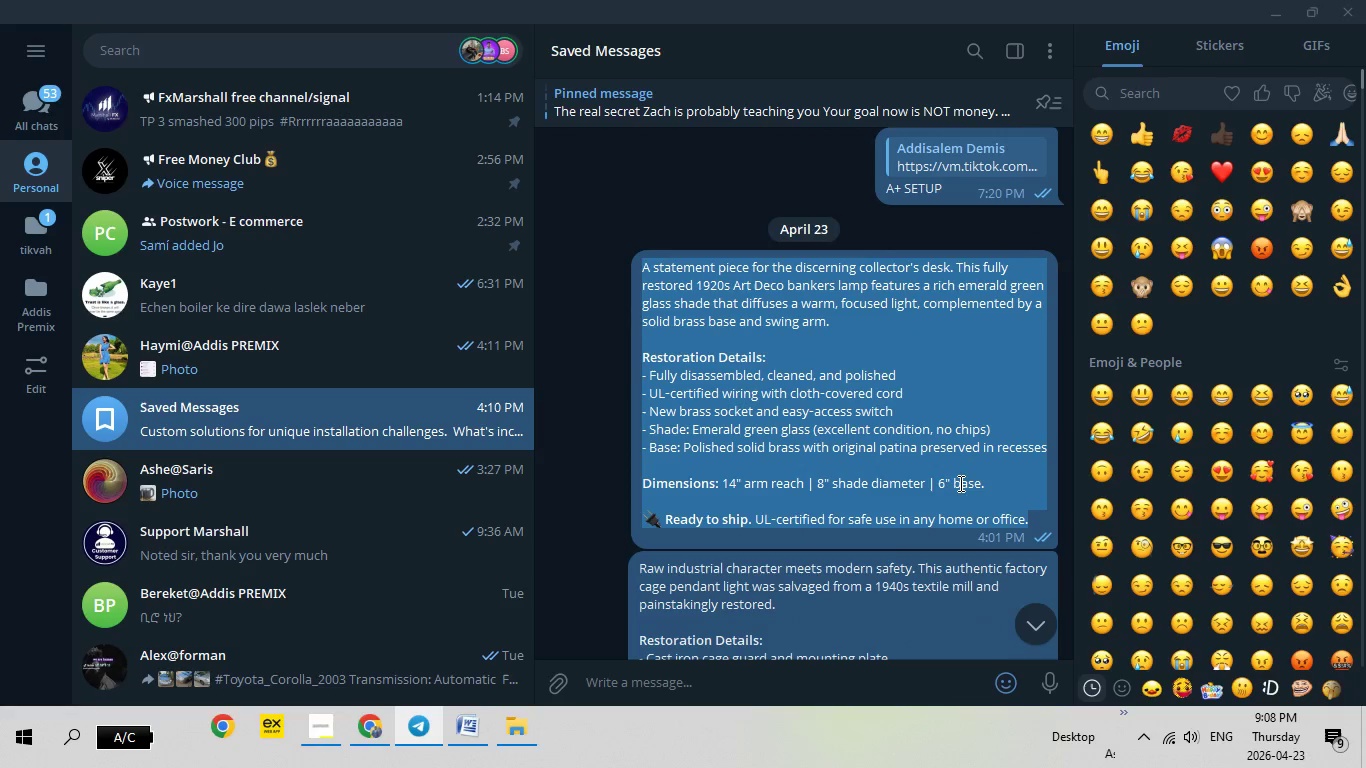 
scroll: coordinate [905, 533], scroll_direction: down, amount: 2.0
 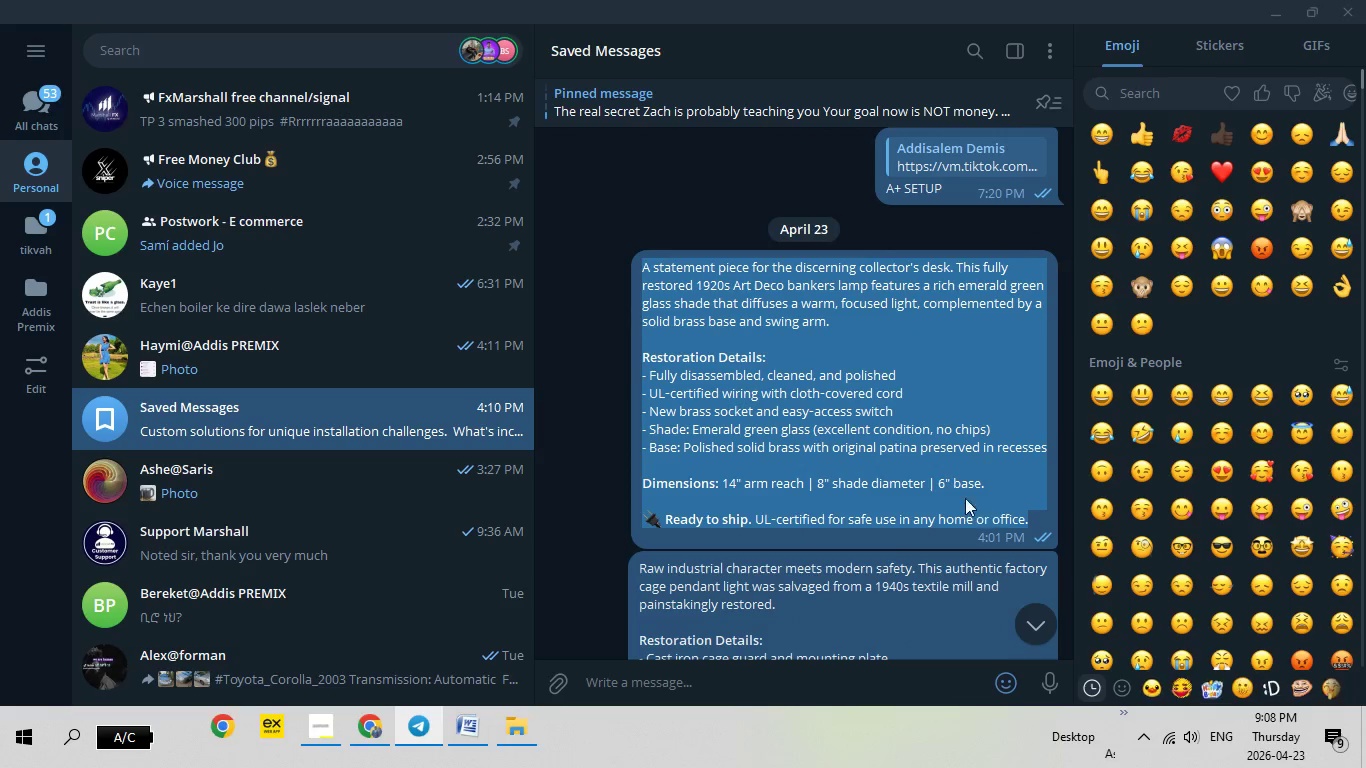 
right_click([959, 483])
 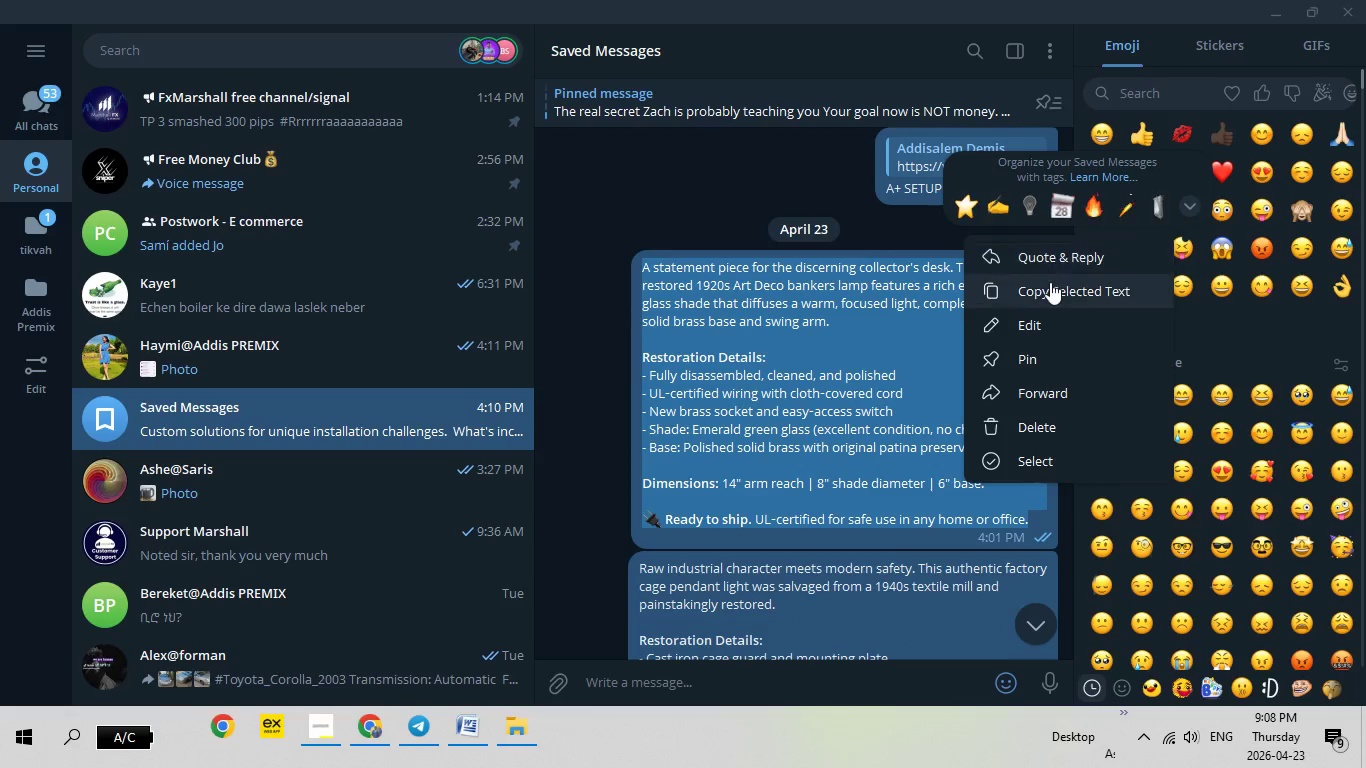 
left_click([1049, 284])
 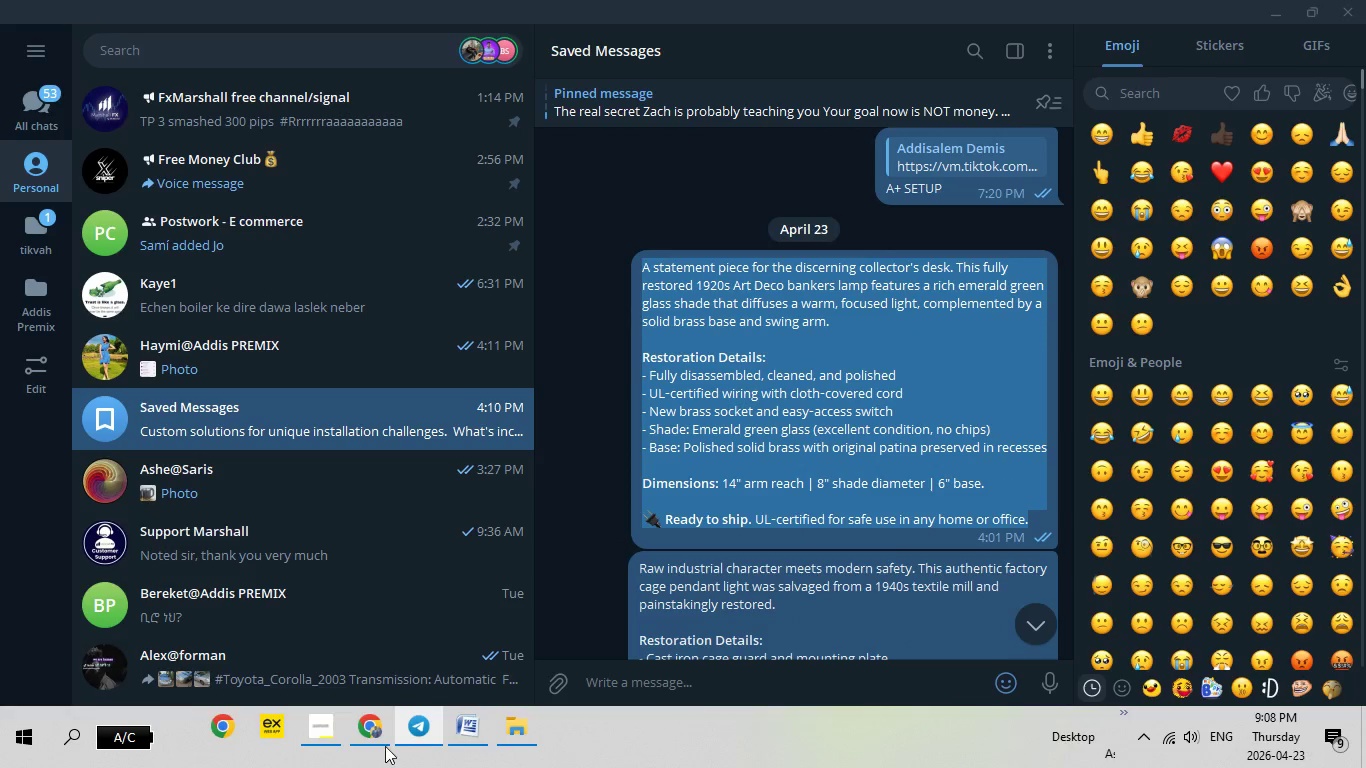 
left_click([384, 744])
 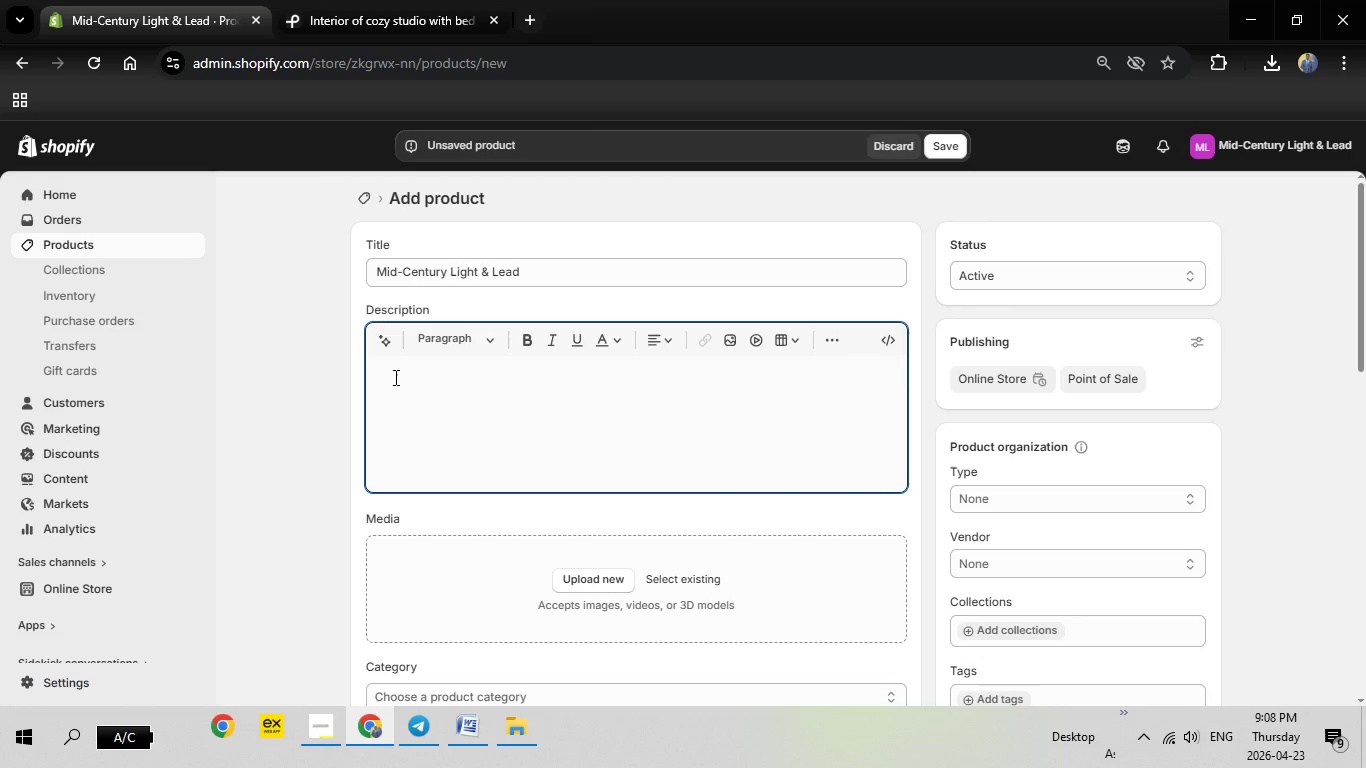 
right_click([394, 377])
 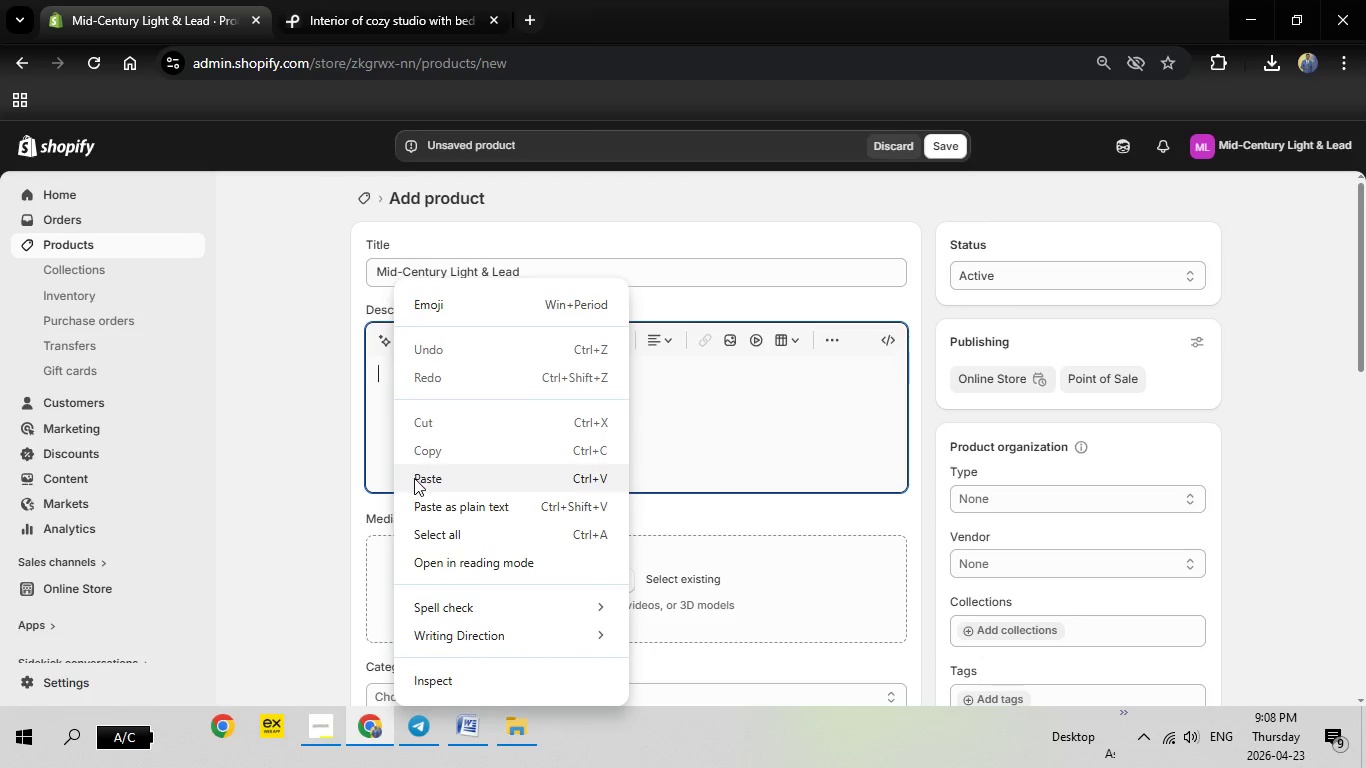 
left_click([414, 478])
 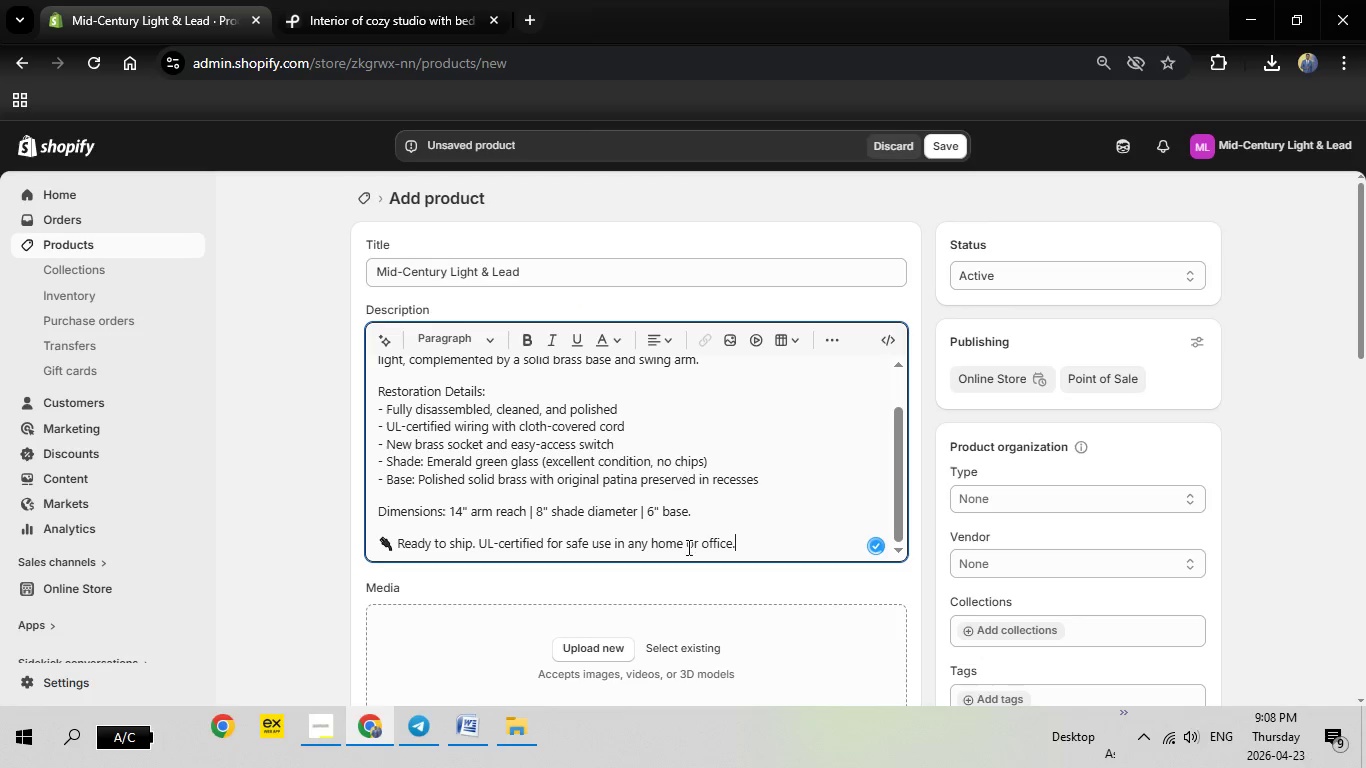 
scroll: coordinate [789, 594], scroll_direction: down, amount: 2.0
 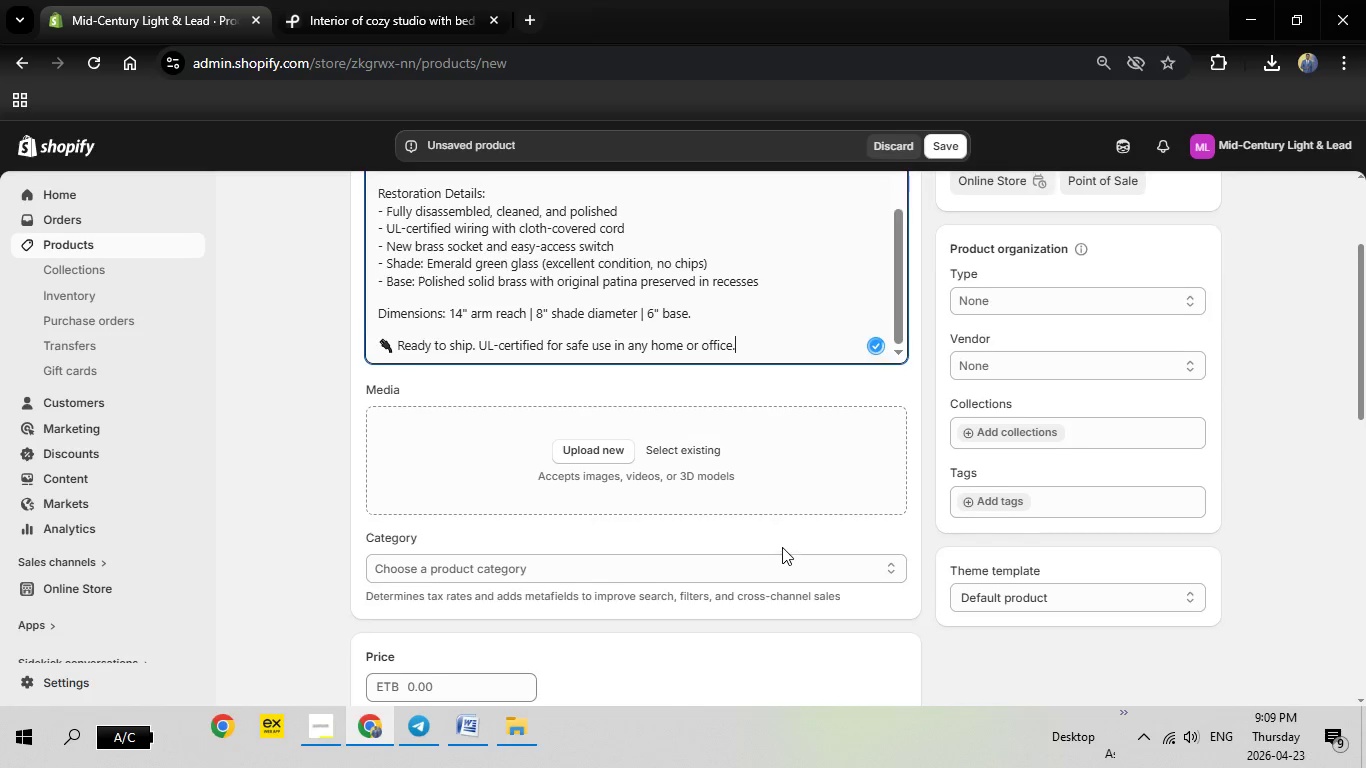 
scroll: coordinate [720, 470], scroll_direction: up, amount: 4.0
 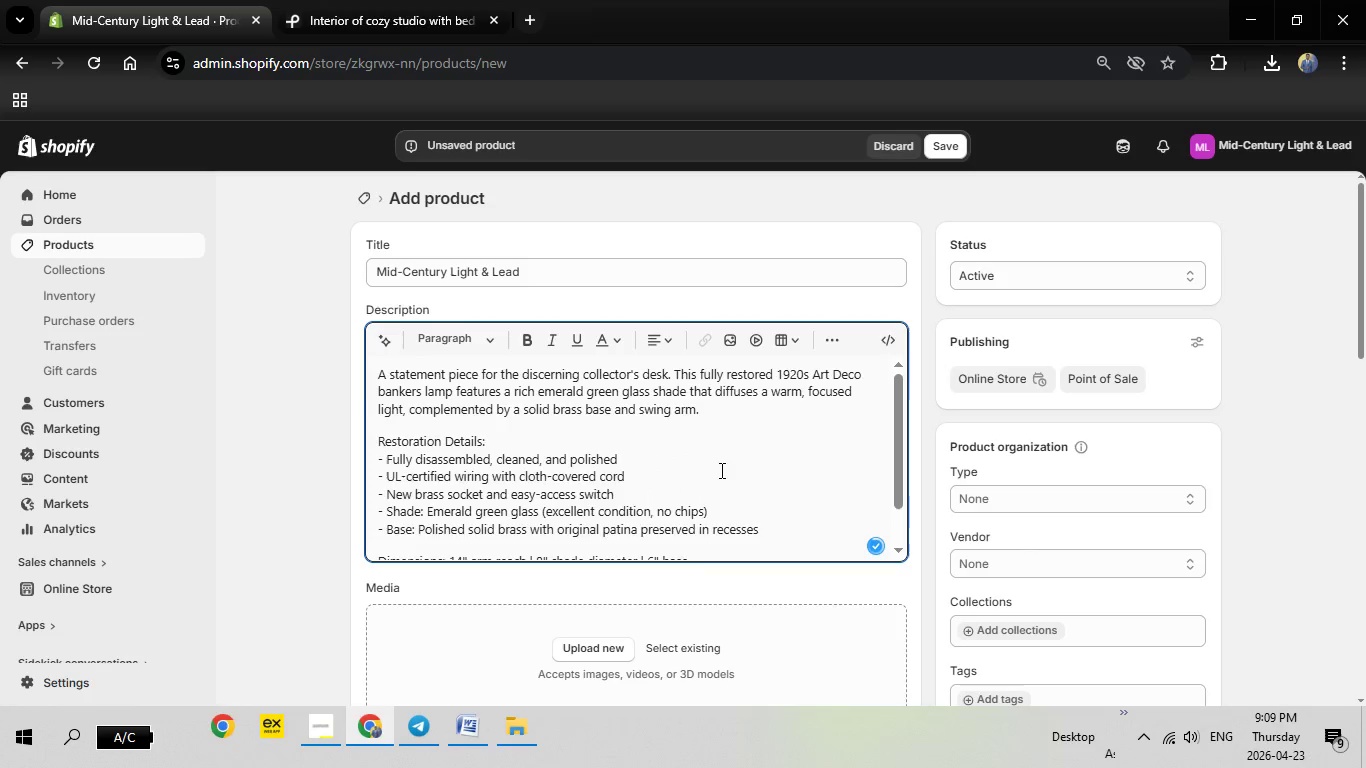 
scroll: coordinate [720, 470], scroll_direction: down, amount: 1.0
 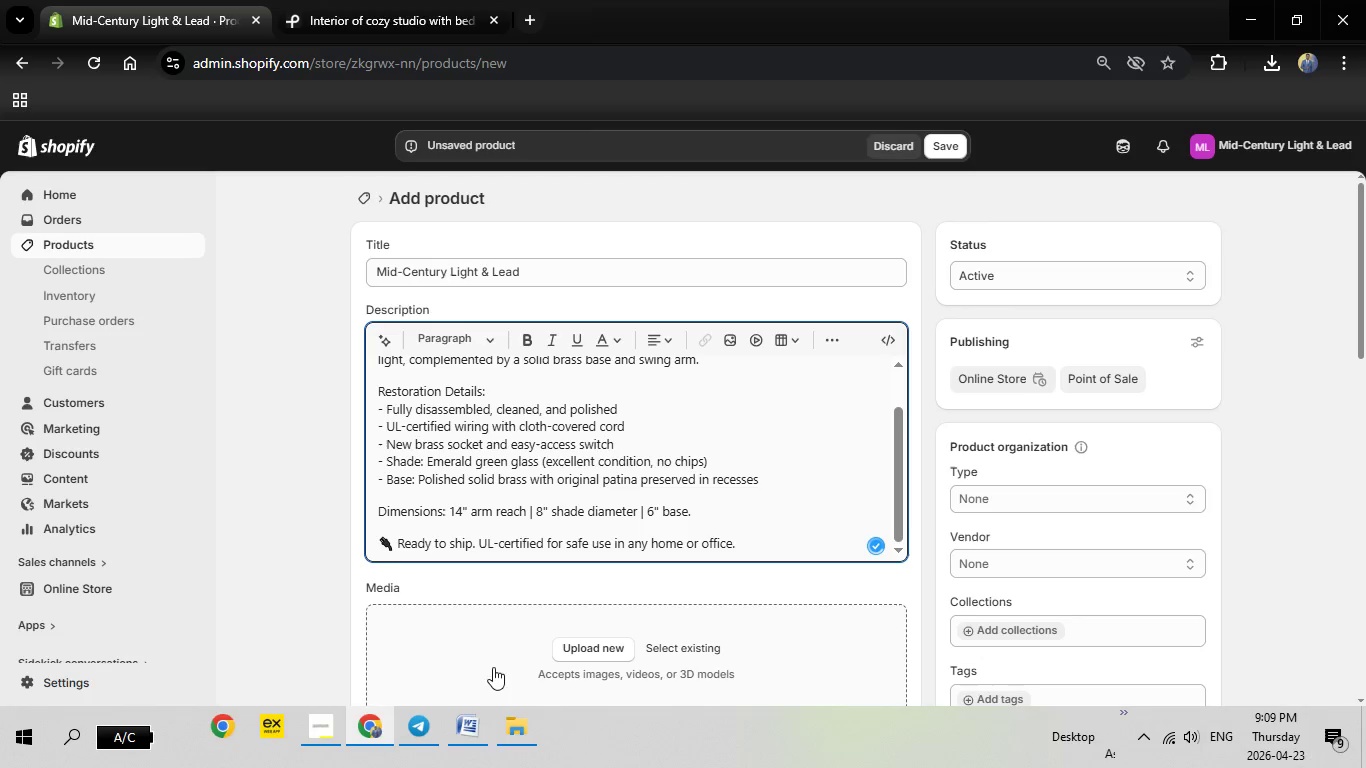 
wait(5.06)
 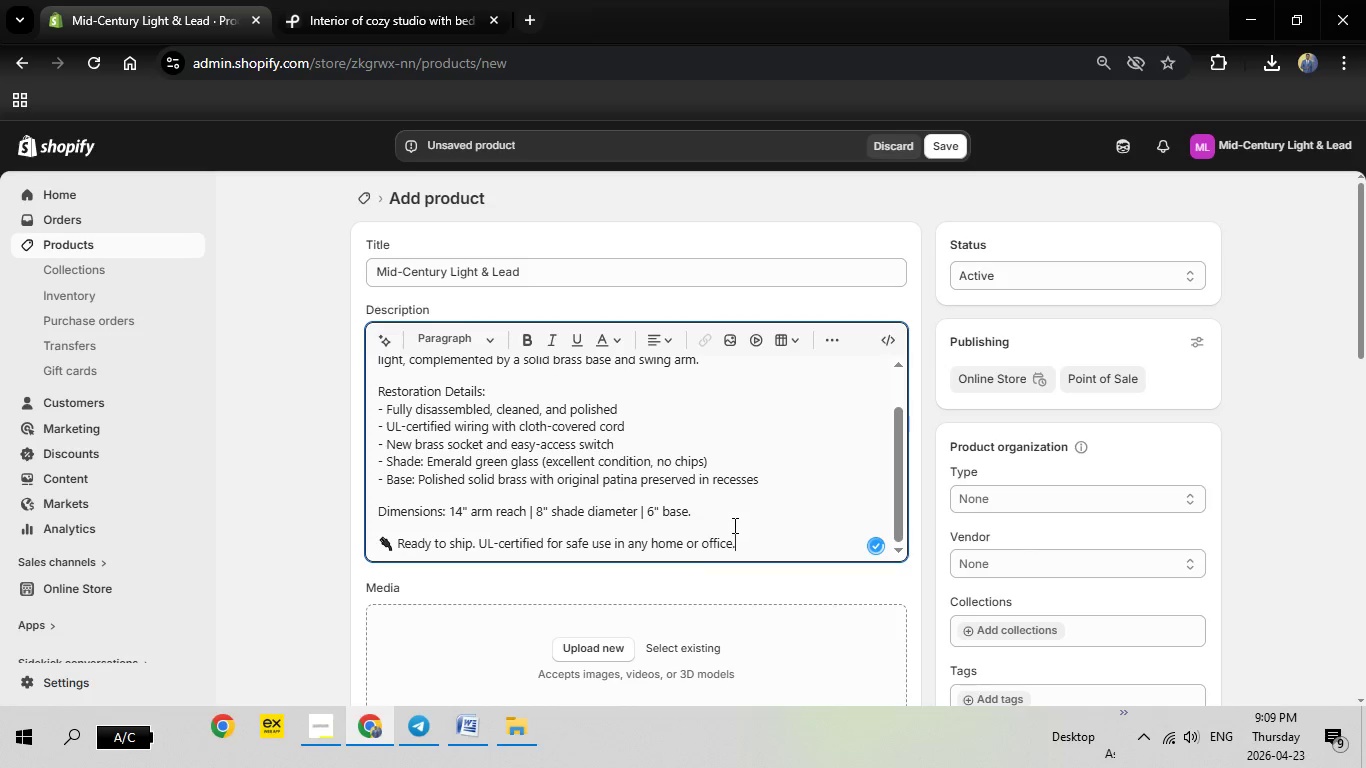 
left_click([464, 721])
 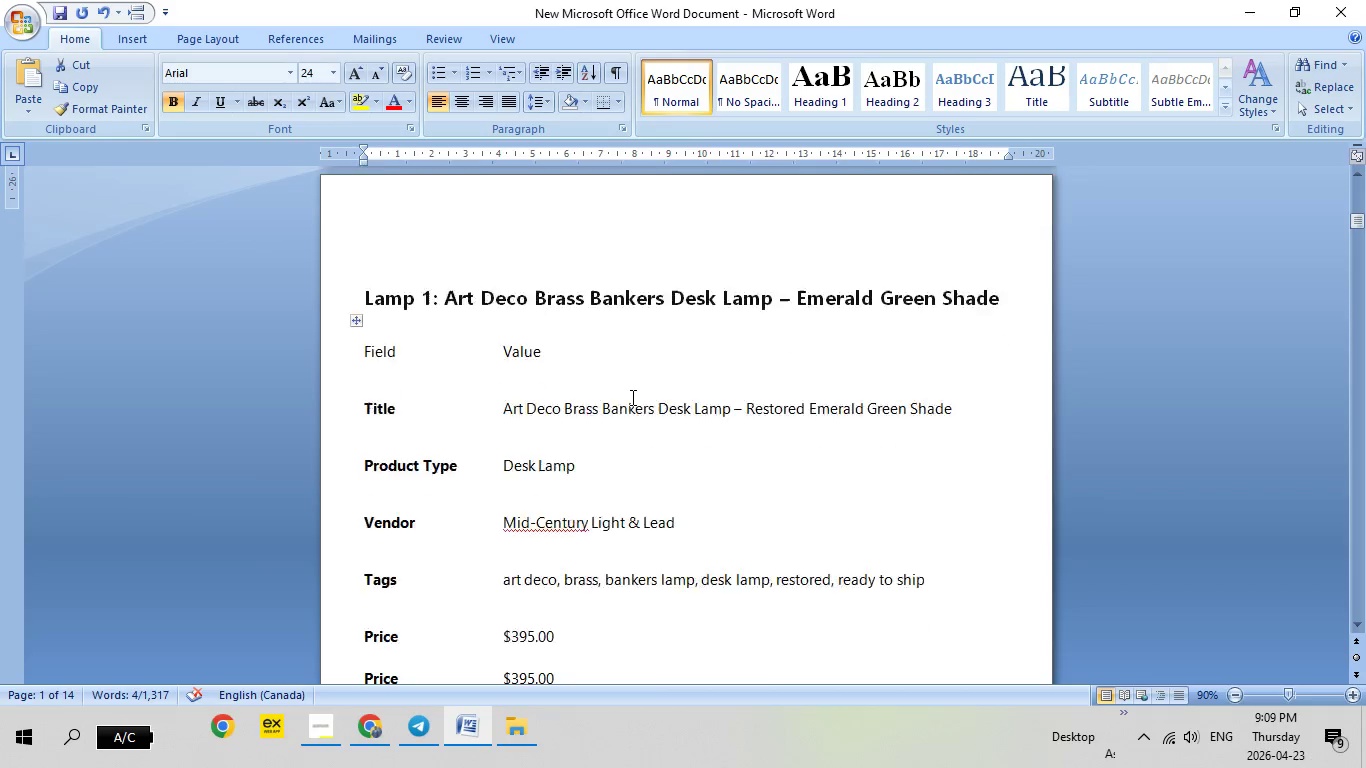 
scroll: coordinate [555, 504], scroll_direction: down, amount: 13.0
 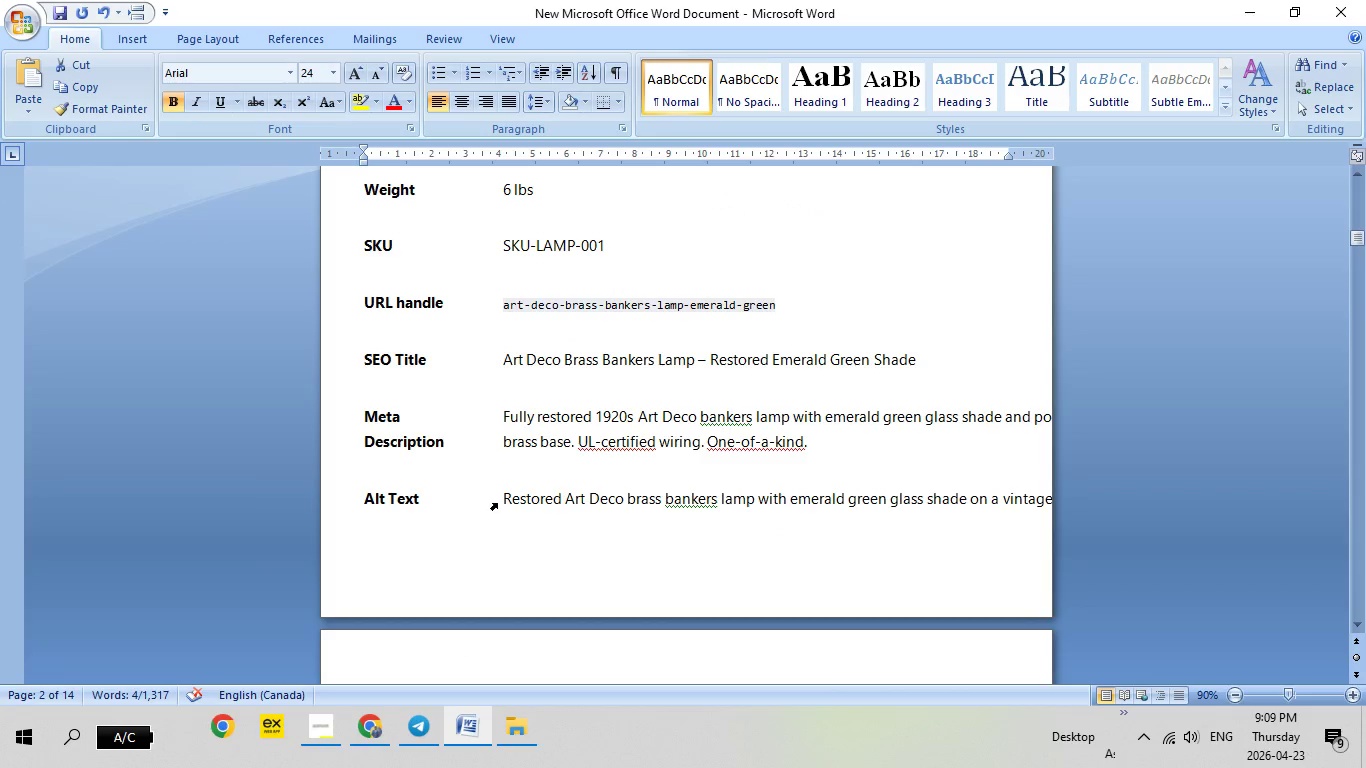 
left_click([497, 503])
 